 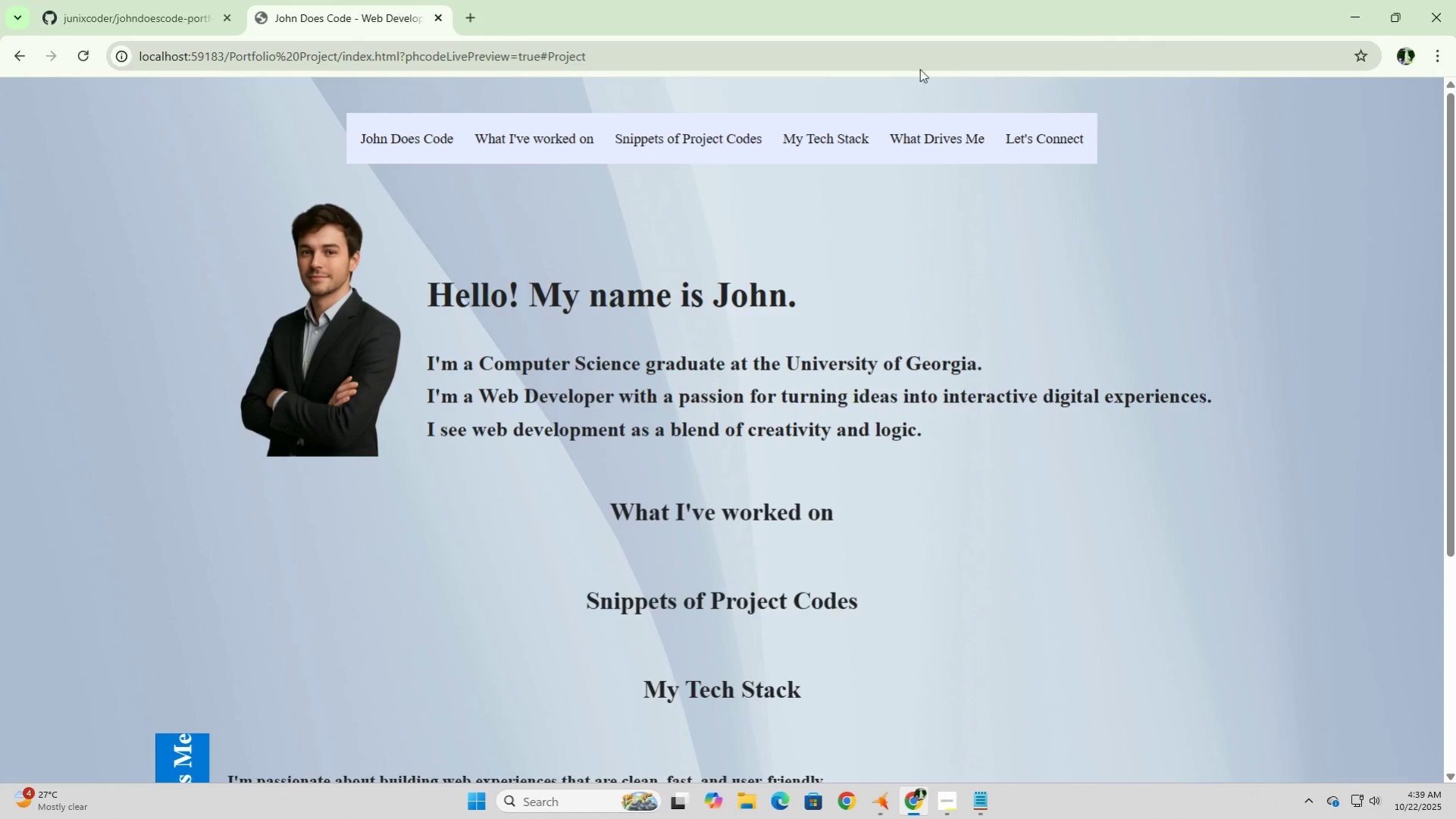 
left_click([681, 480])
 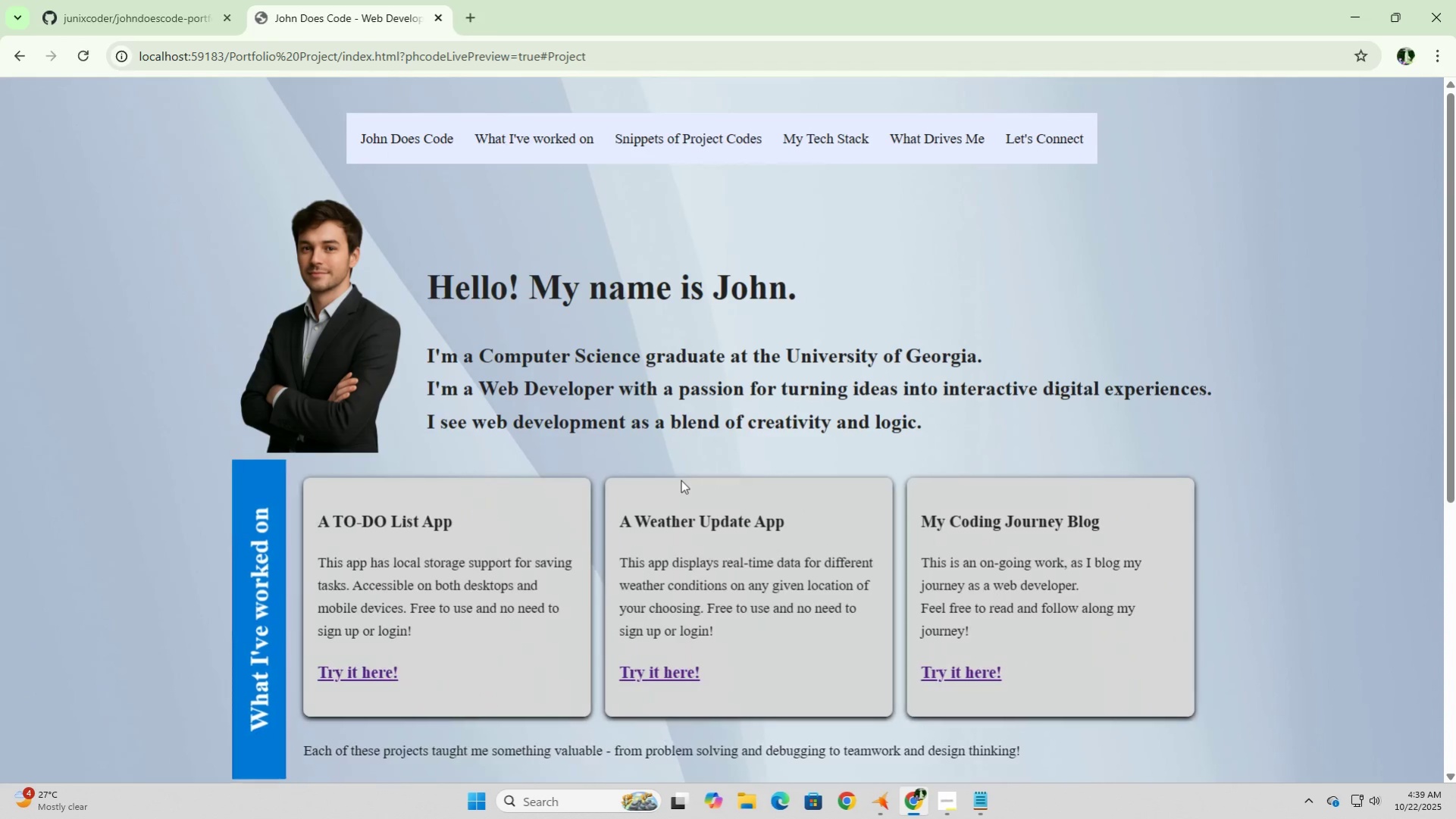 
scroll: coordinate [681, 480], scroll_direction: down, amount: 3.0
 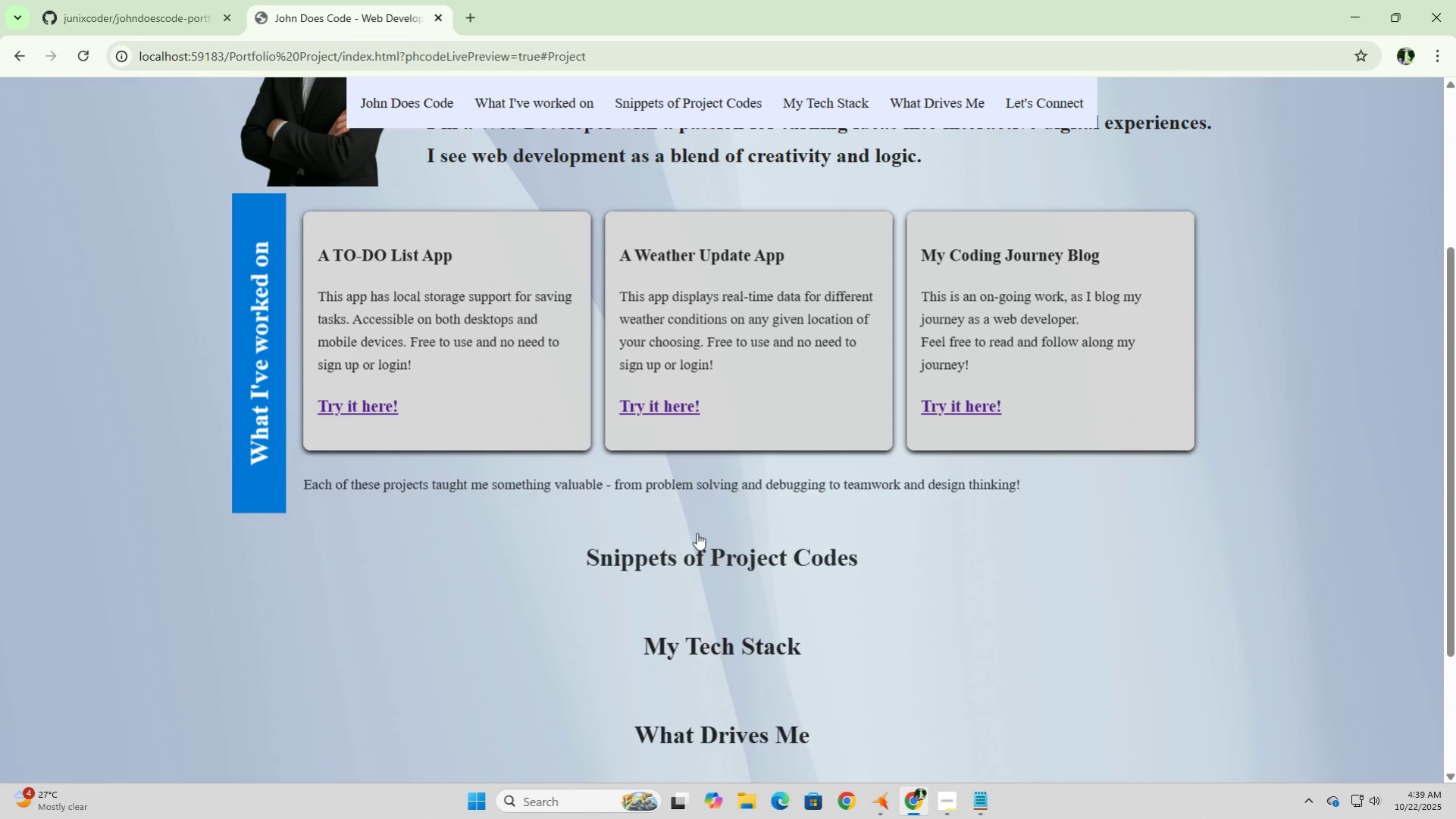 
left_click([698, 534])
 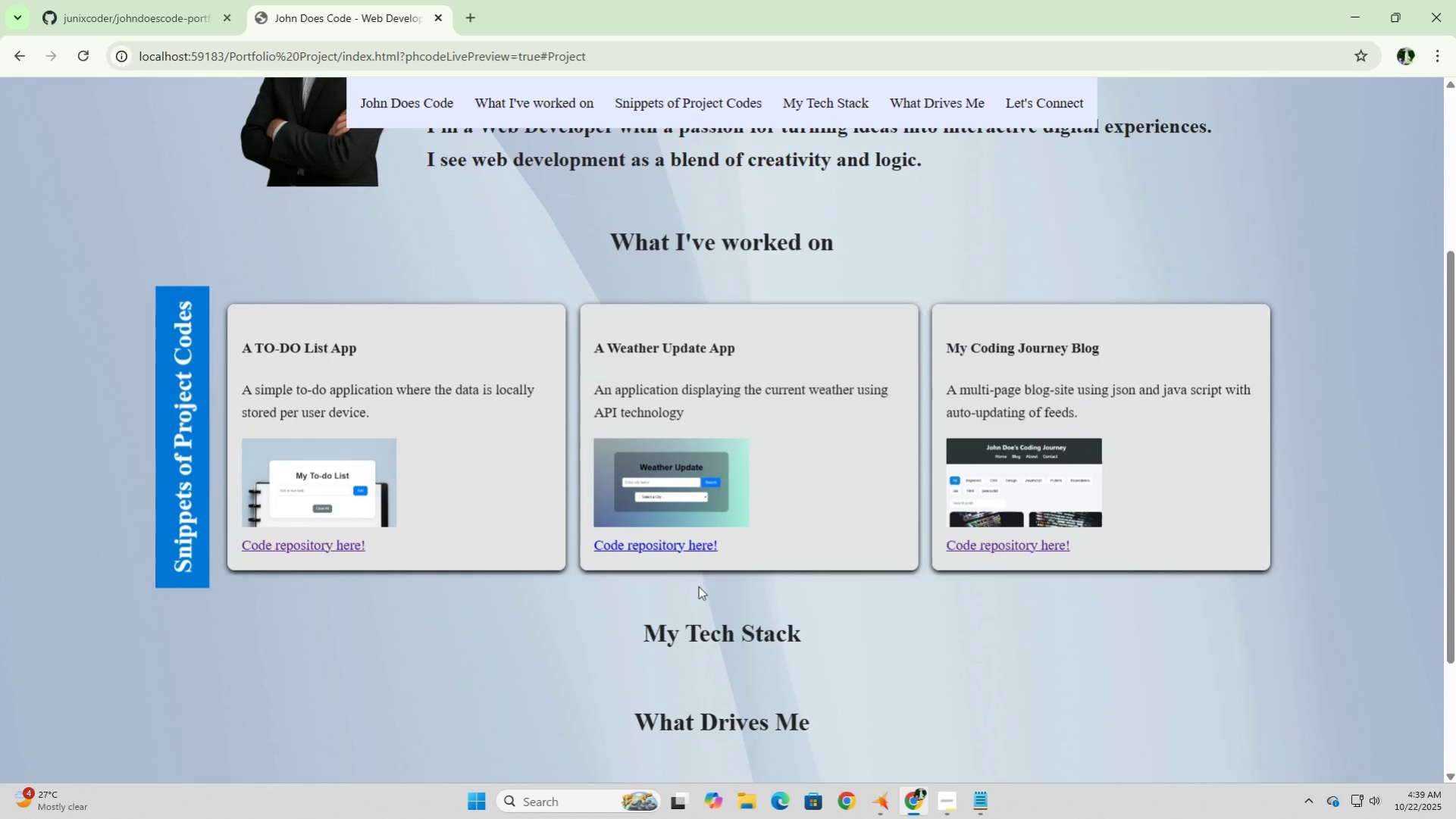 
left_click([699, 630])
 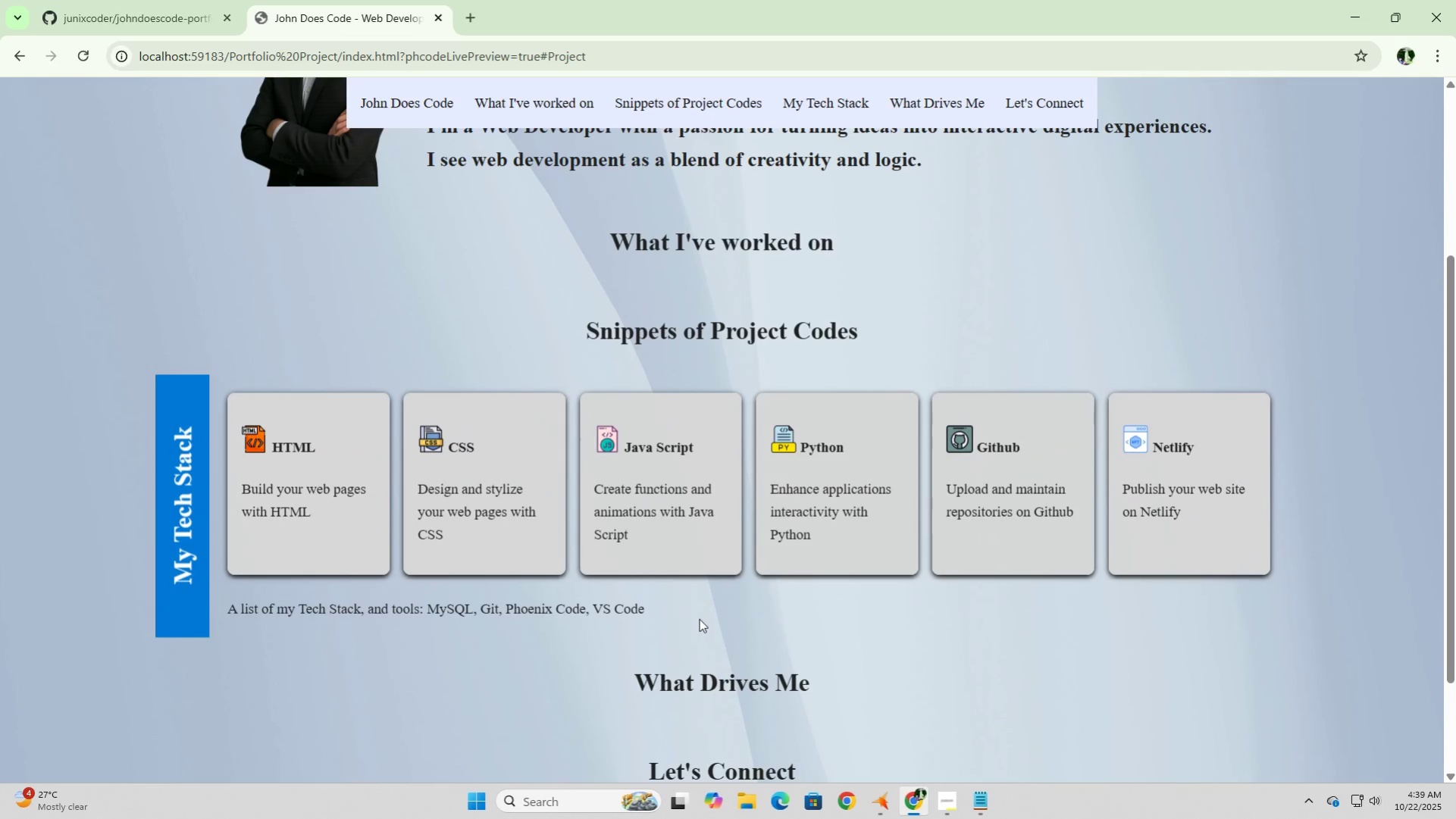 
scroll: coordinate [699, 618], scroll_direction: down, amount: 2.0
 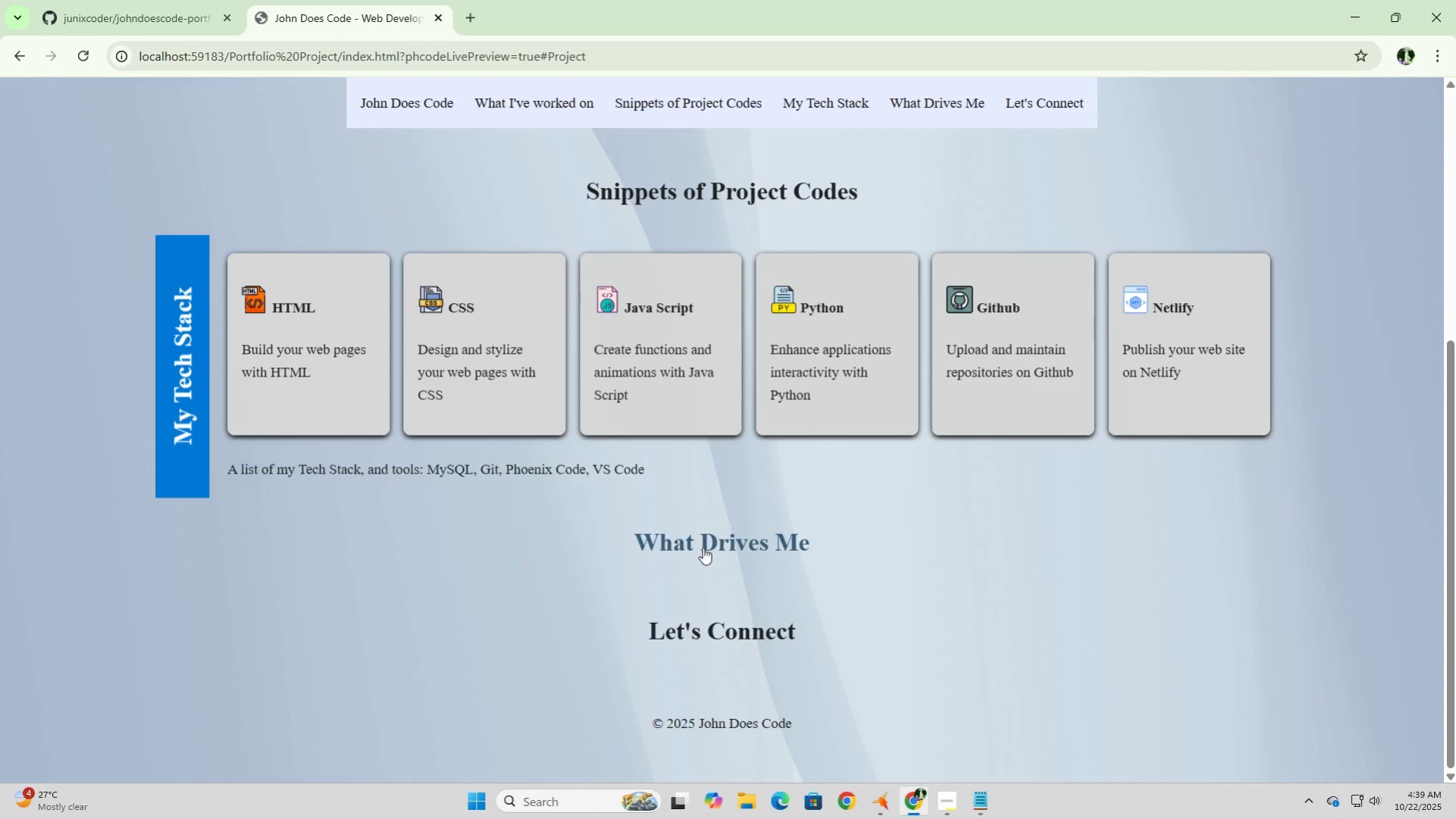 
left_click([703, 547])
 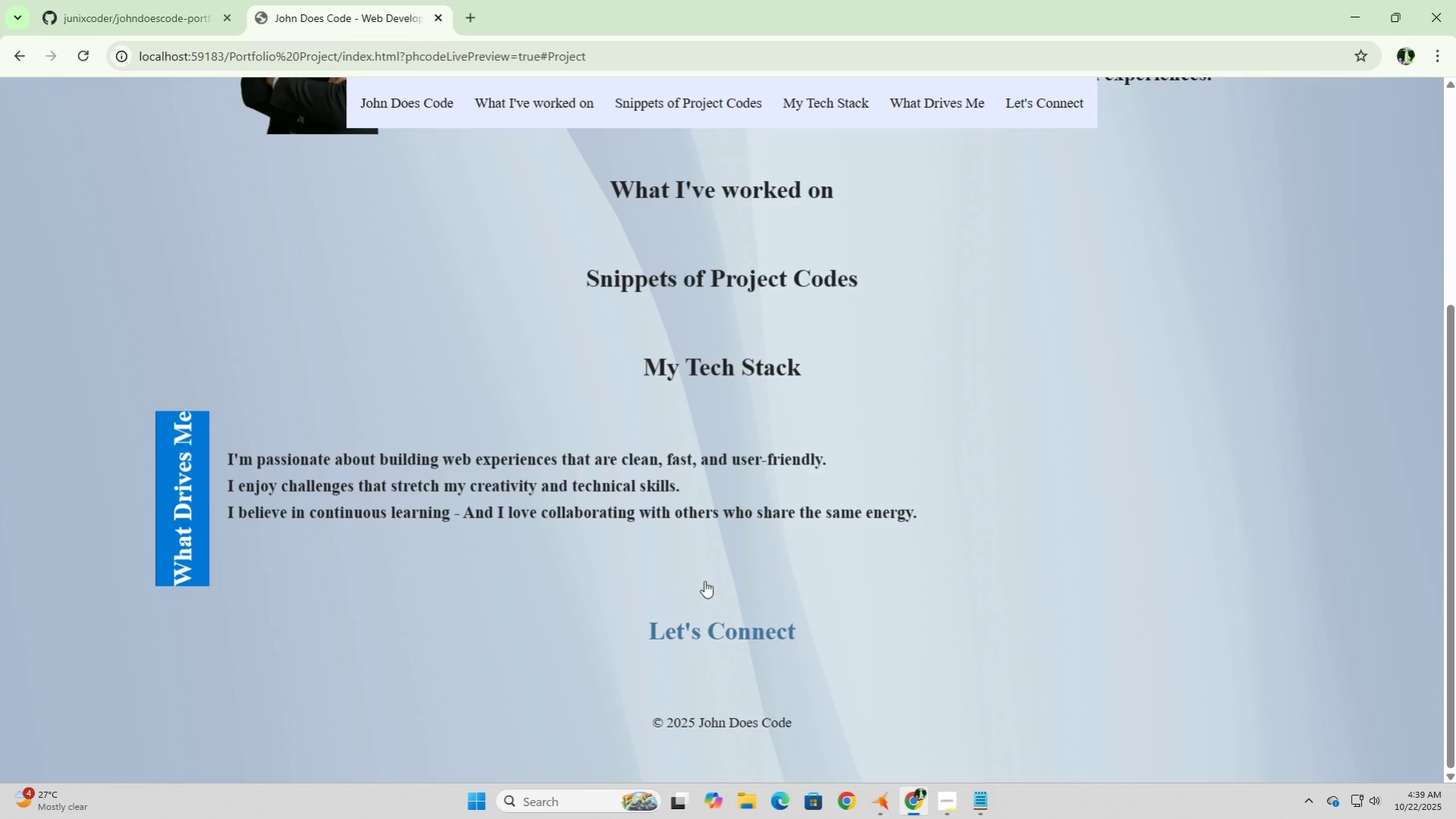 
left_click([729, 377])
 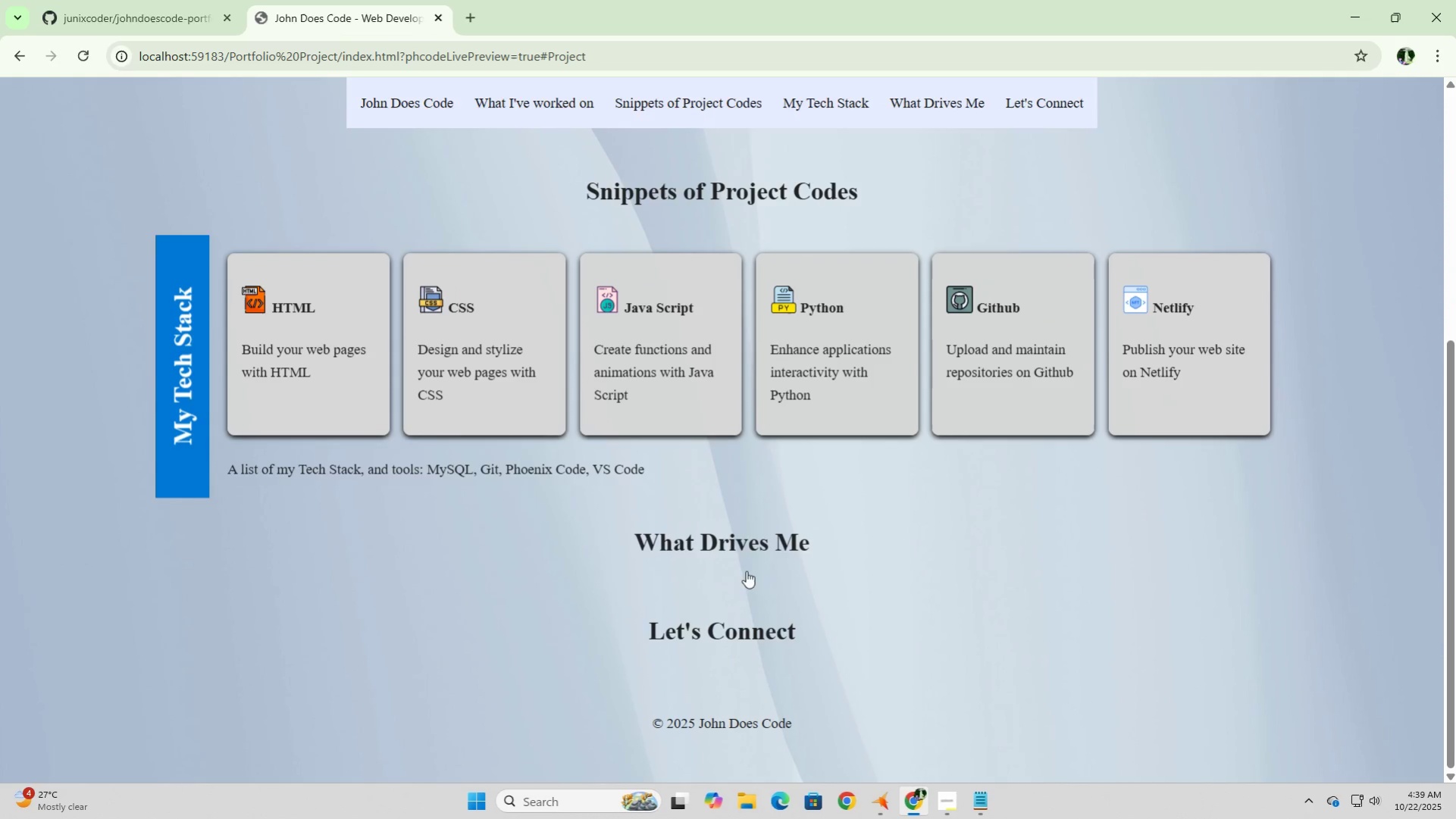 
left_click([743, 541])
 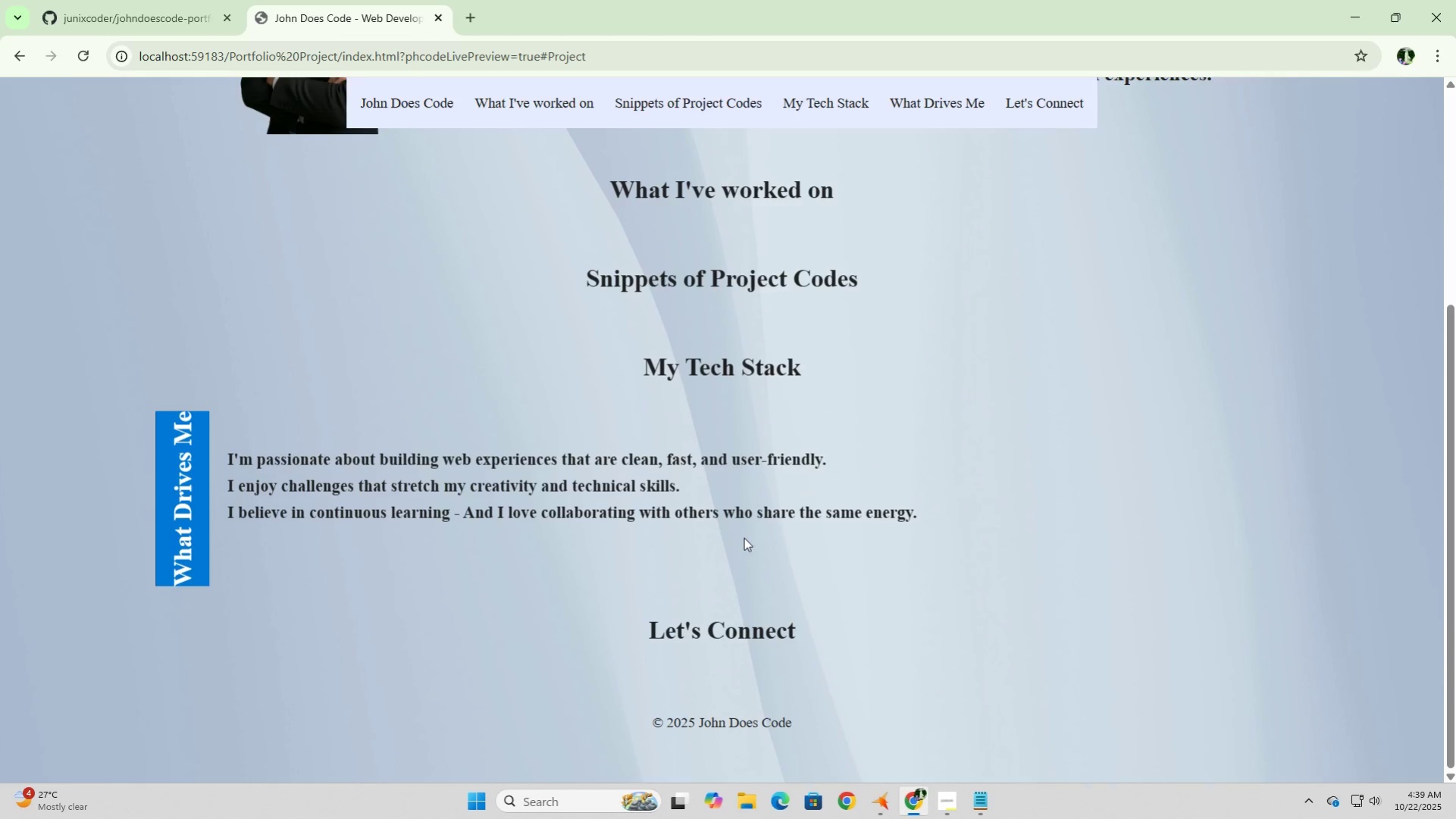 
left_click([763, 377])
 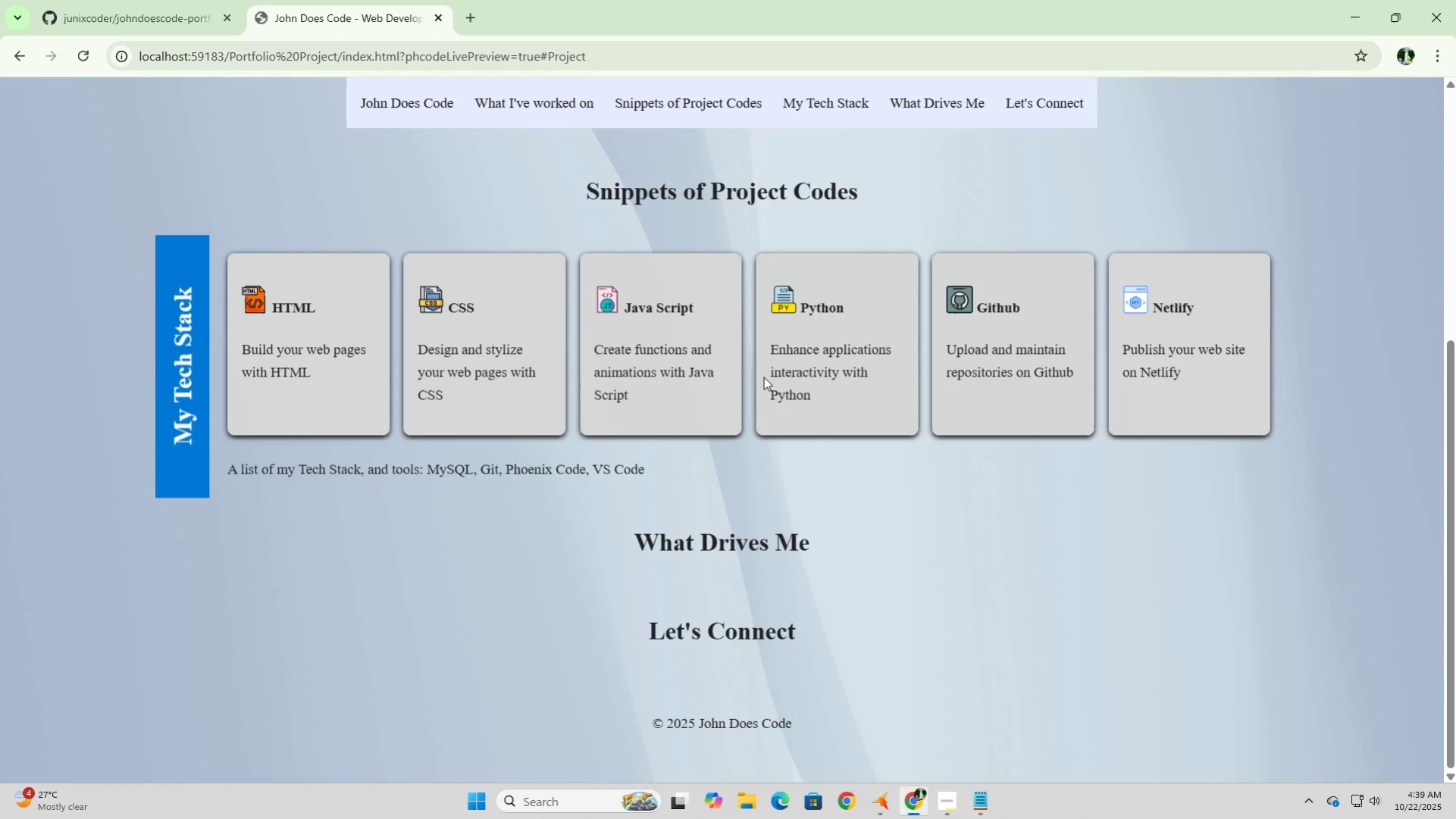 
scroll: coordinate [763, 377], scroll_direction: up, amount: 4.0
 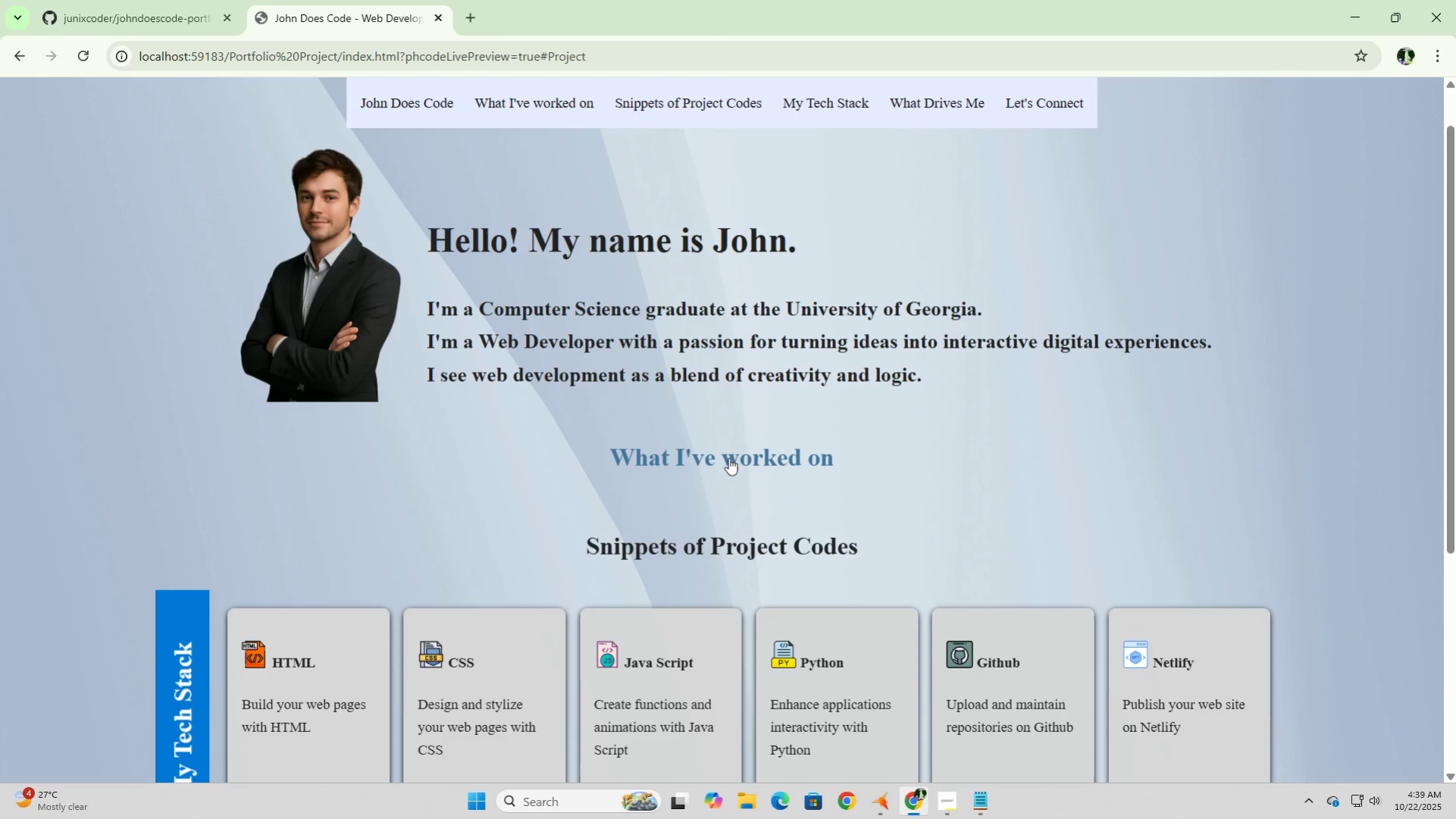 
left_click([728, 458])
 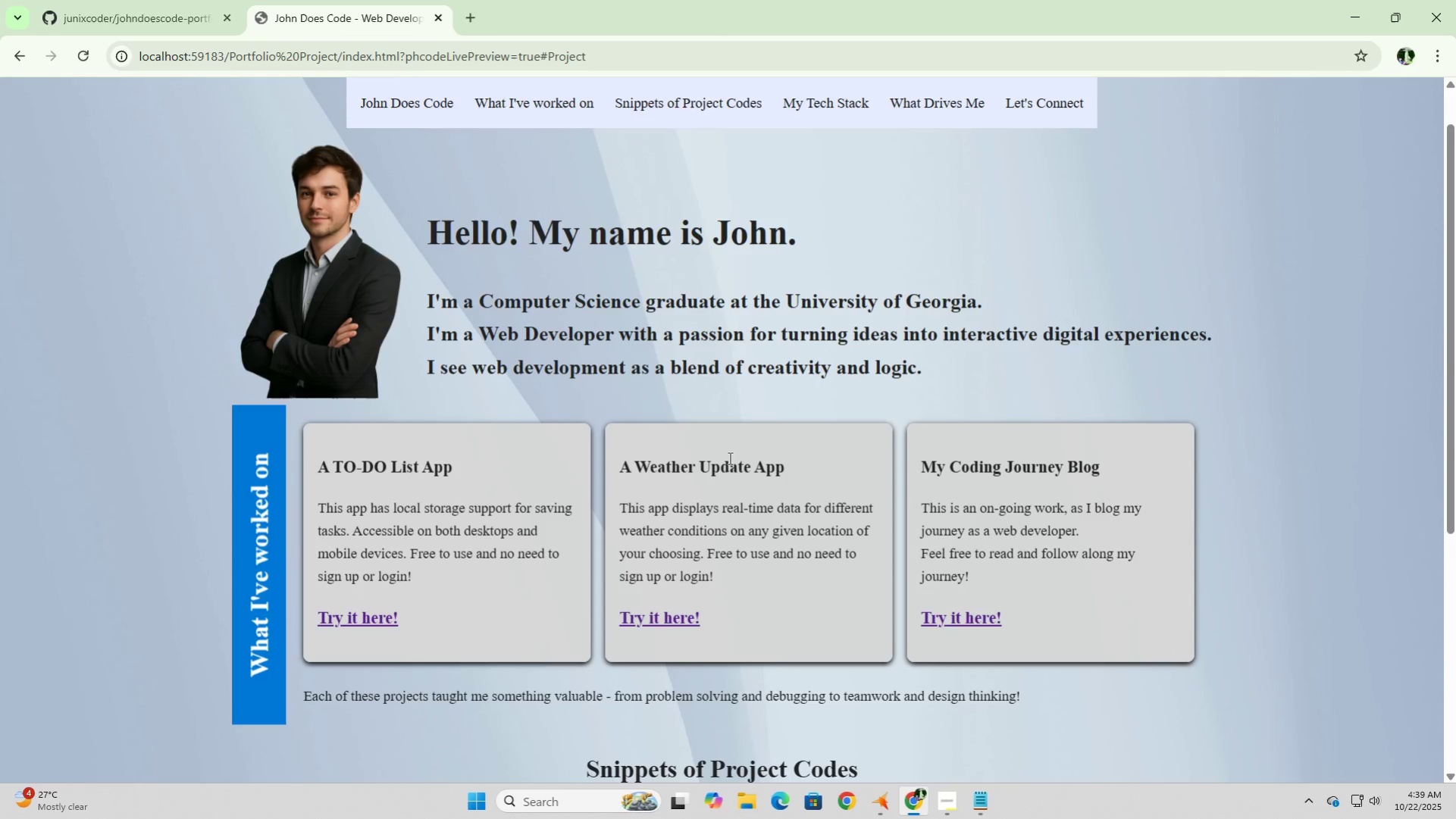 
scroll: coordinate [729, 577], scroll_direction: down, amount: 3.0
 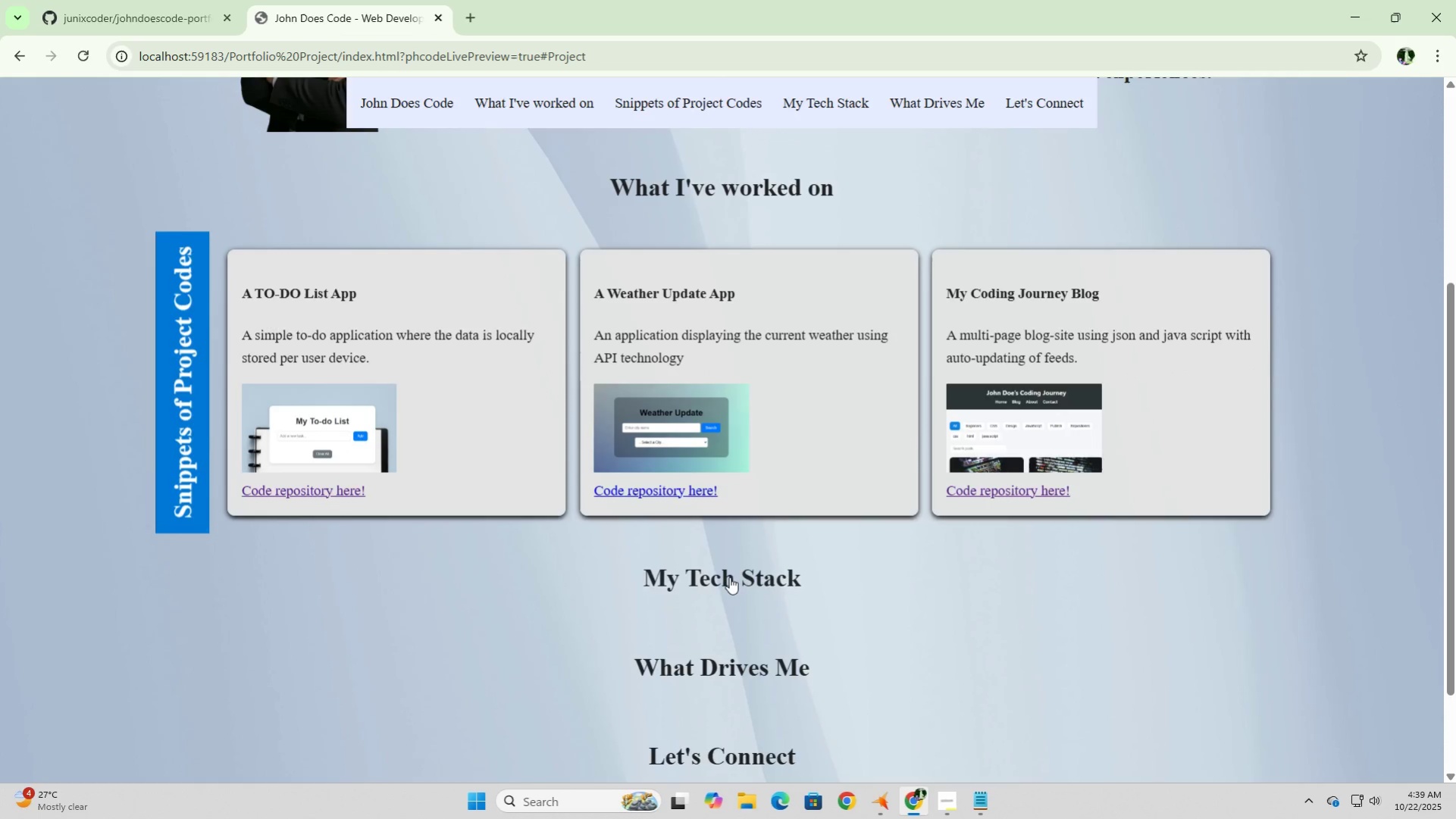 
left_click([729, 577])
 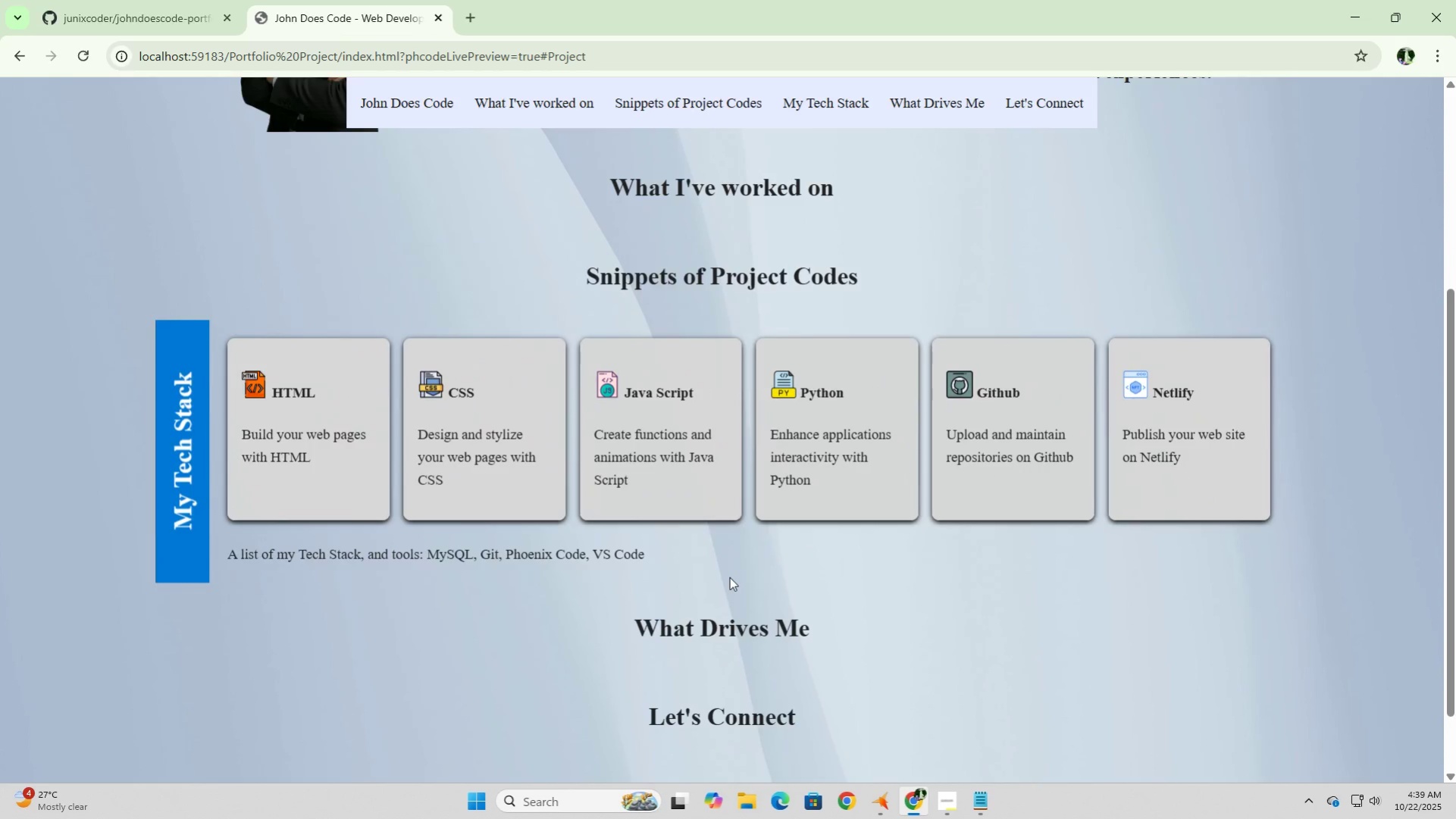 
scroll: coordinate [729, 577], scroll_direction: down, amount: 3.0
 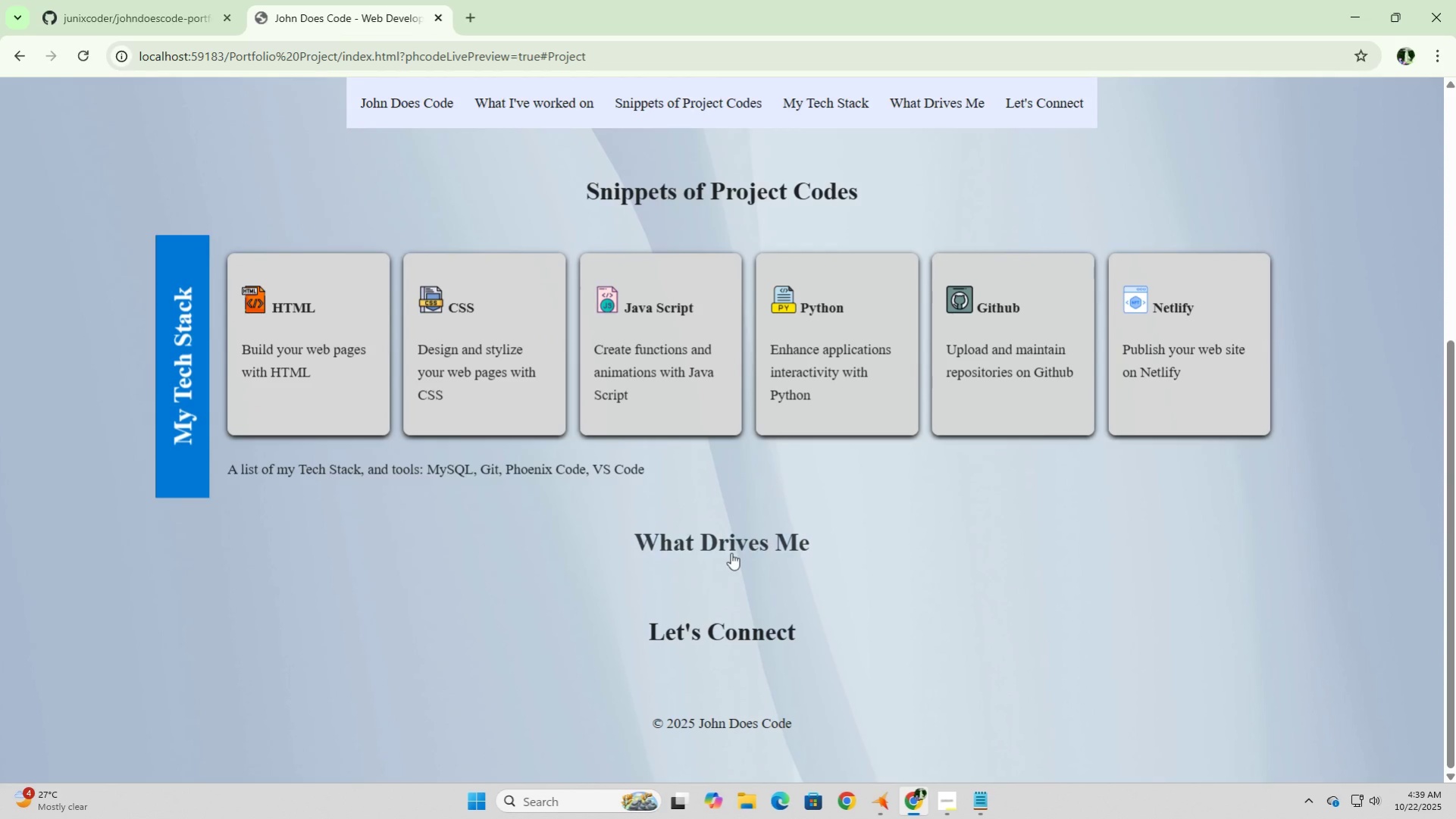 
left_click([731, 552])
 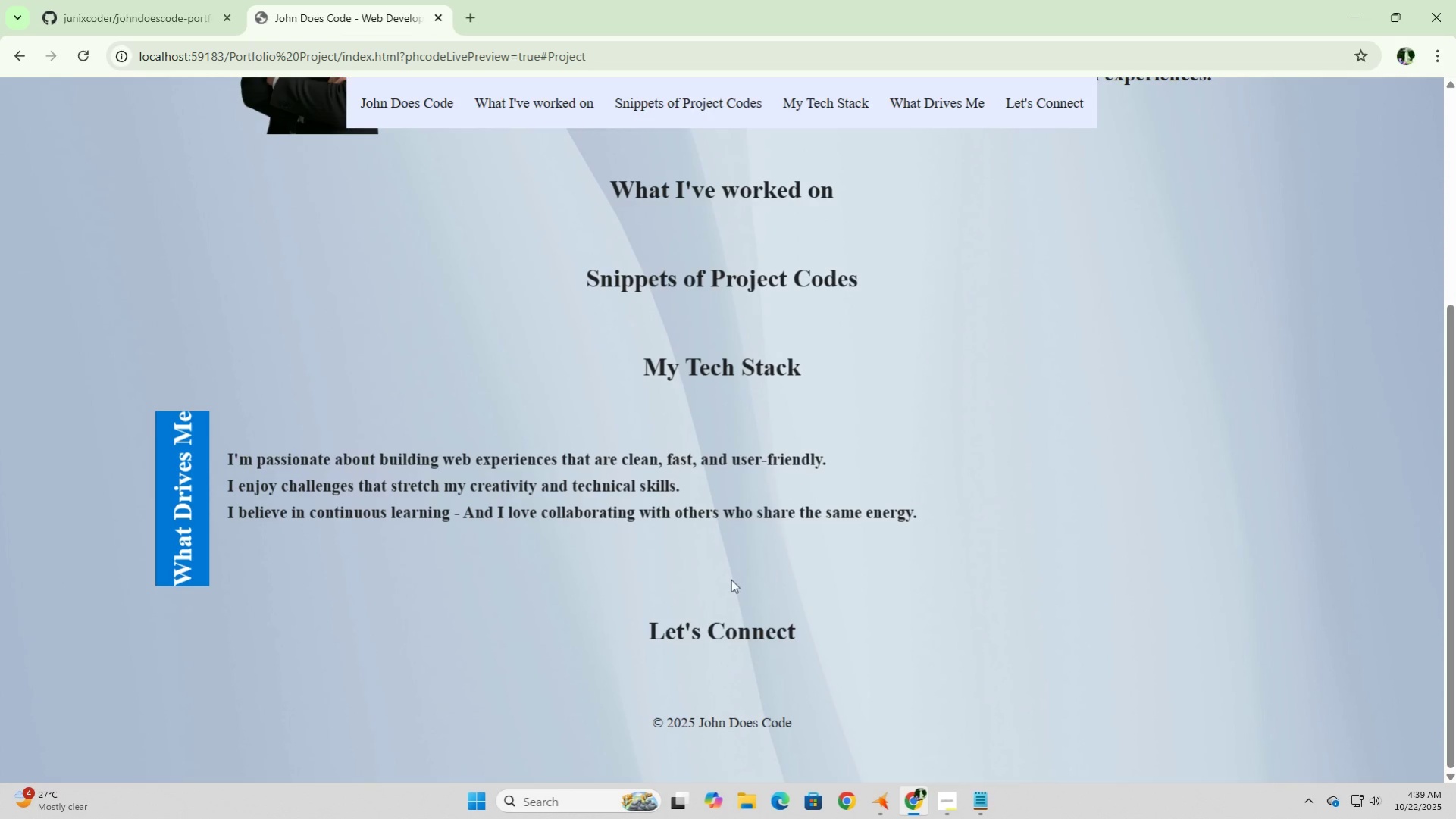 
left_click([731, 626])
 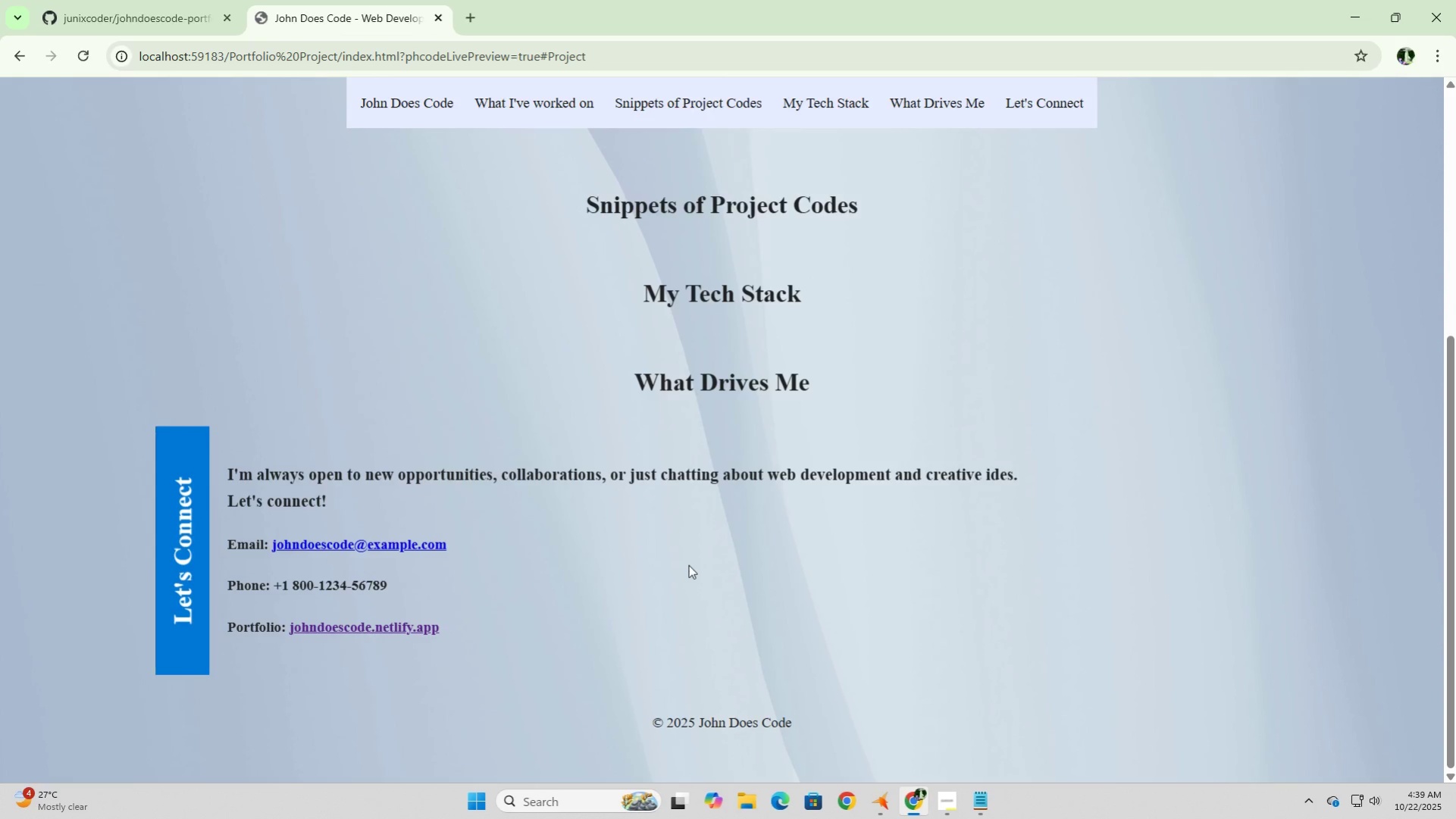 
left_click([738, 377])
 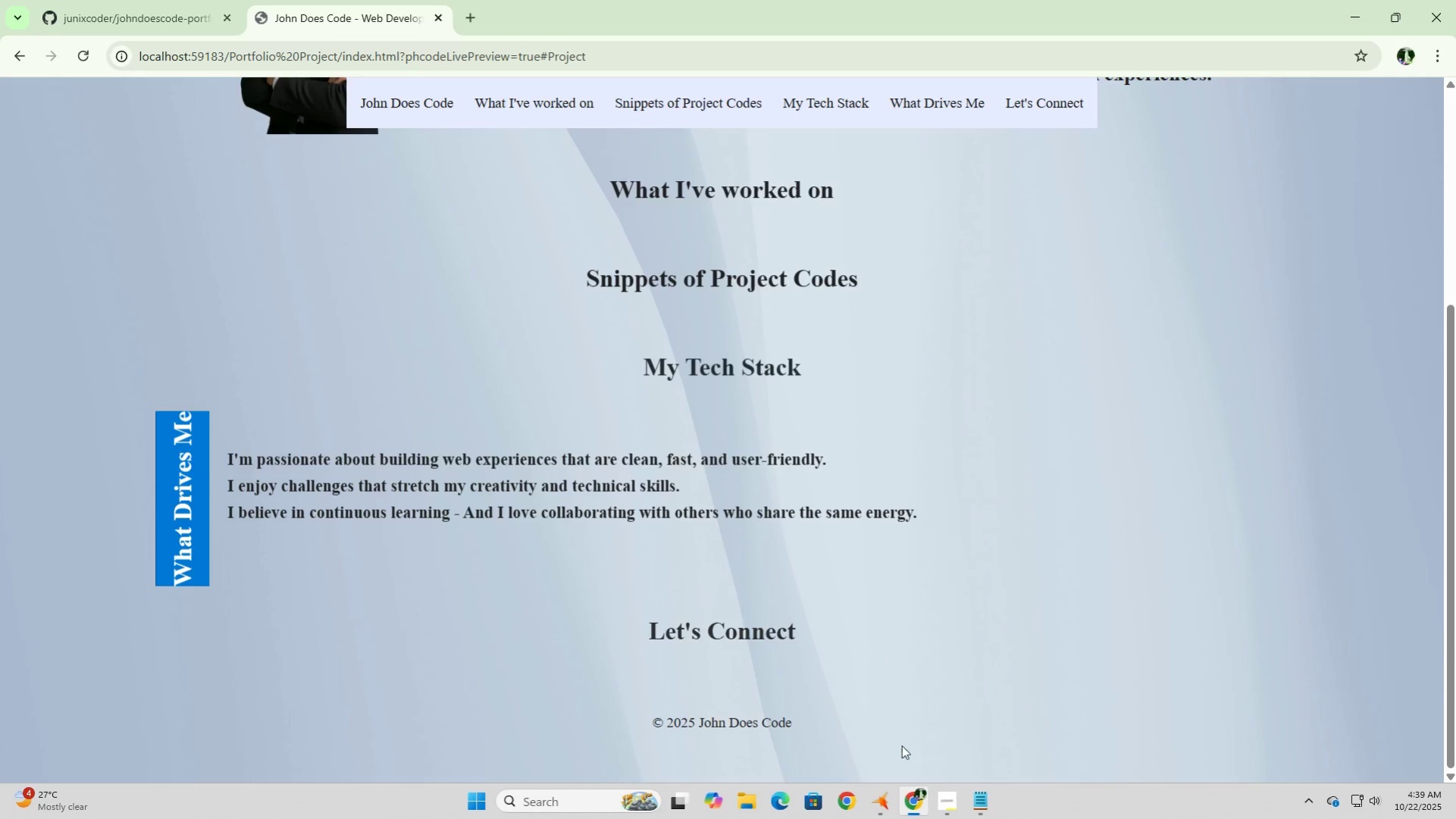 
left_click([888, 811])
 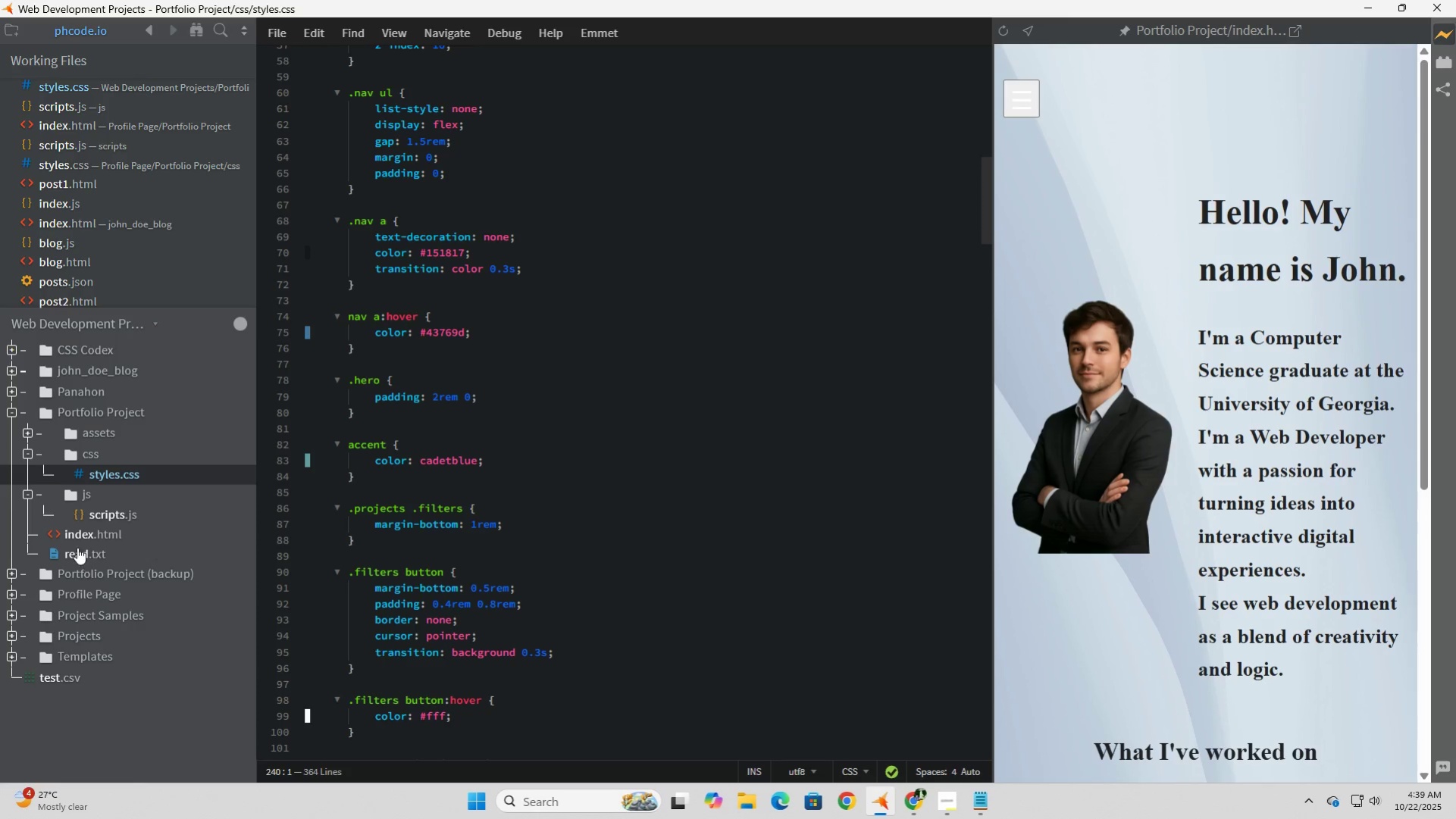 
left_click([83, 527])
 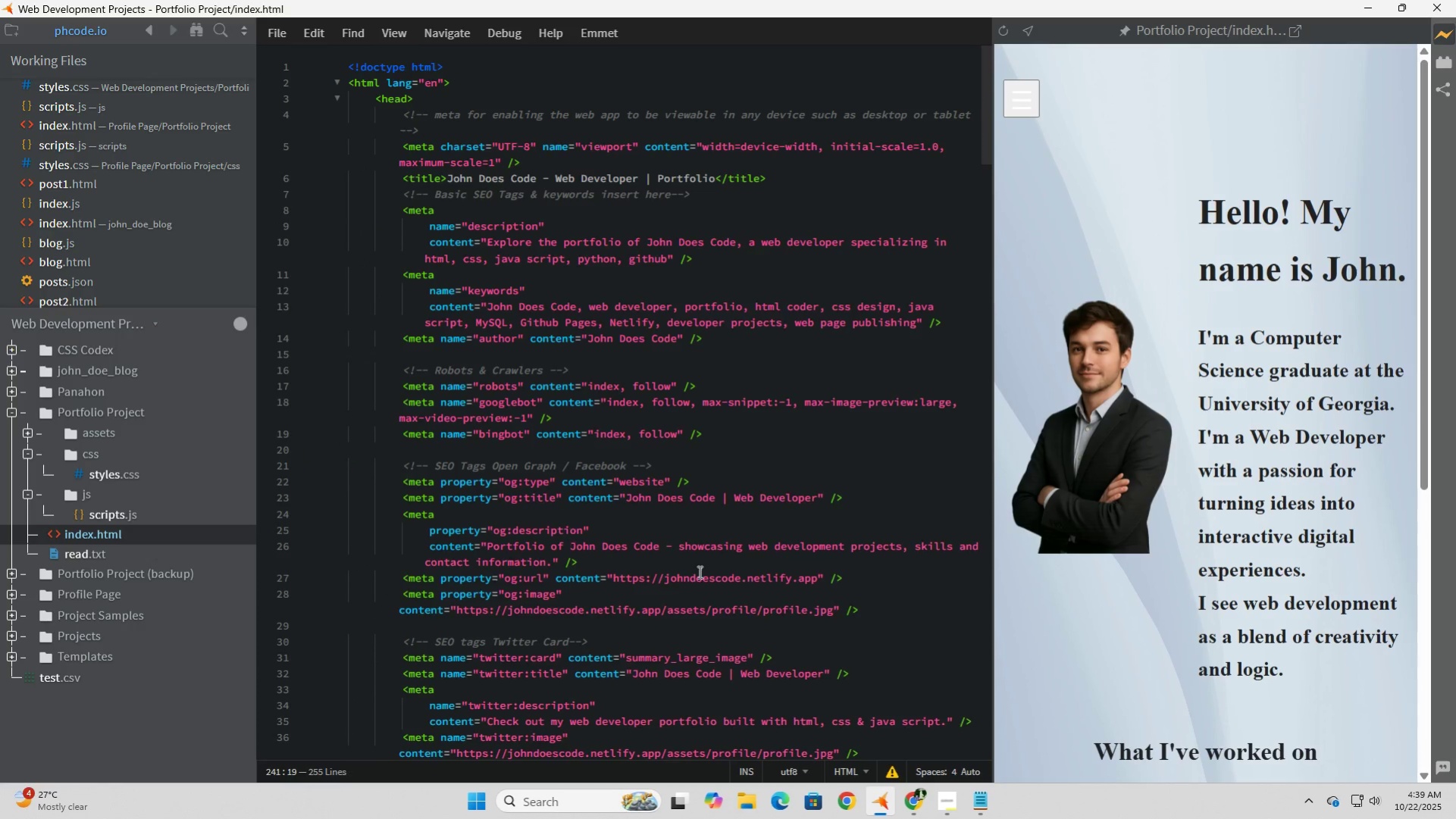 
scroll: coordinate [700, 575], scroll_direction: down, amount: 47.0
 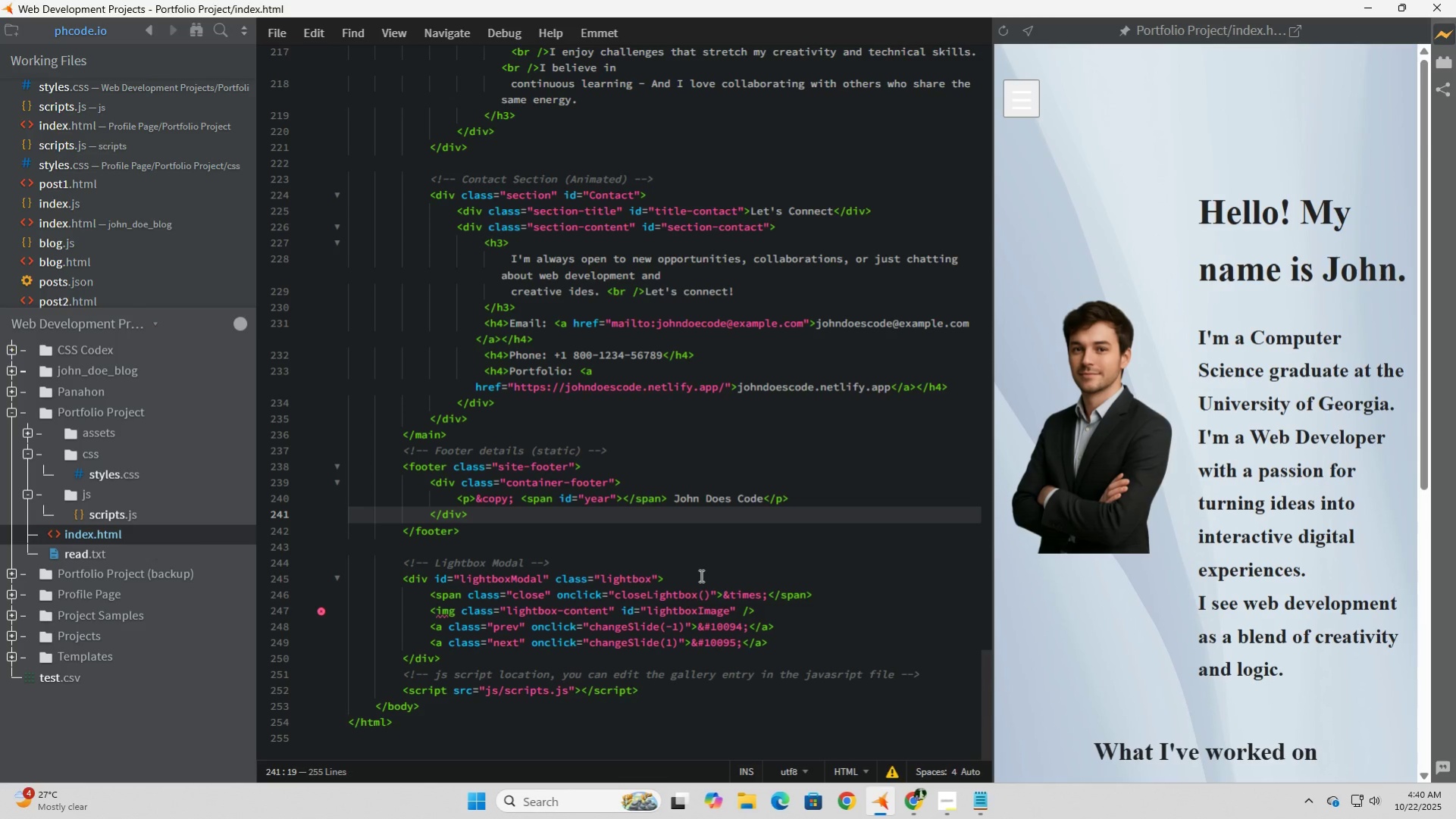 
wait(7.46)
 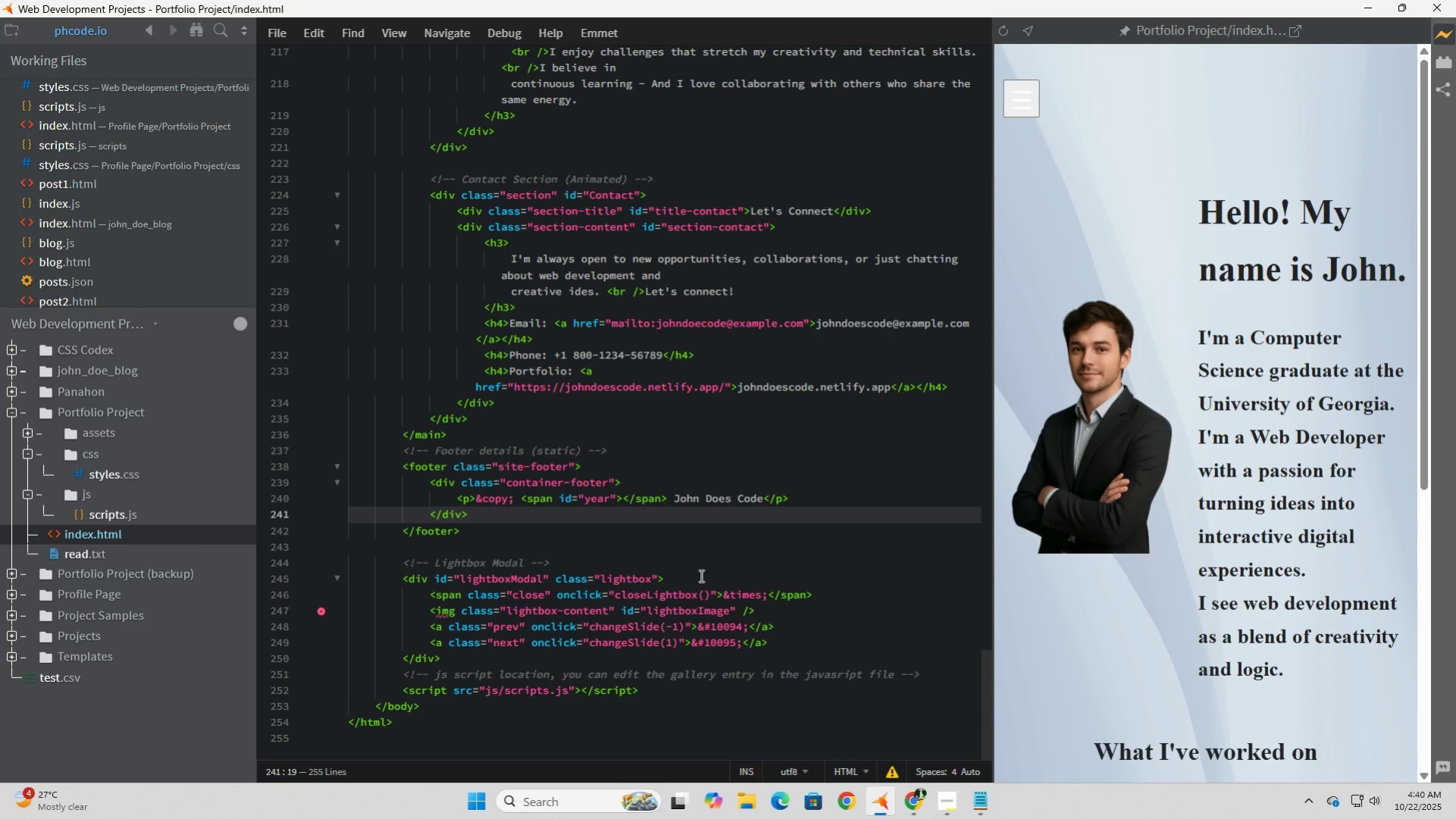 
scroll: coordinate [700, 575], scroll_direction: up, amount: 3.0
 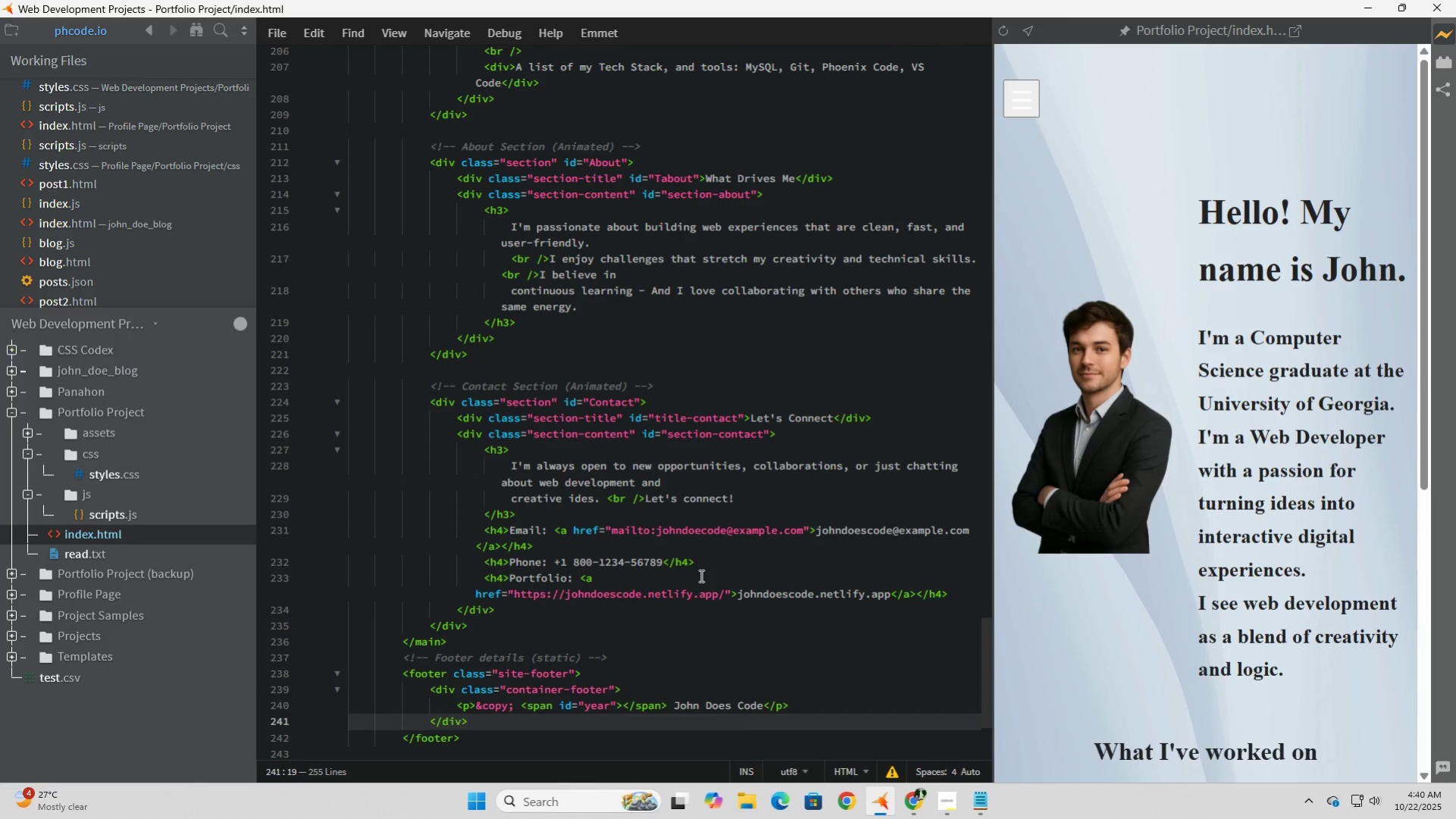 
wait(13.93)
 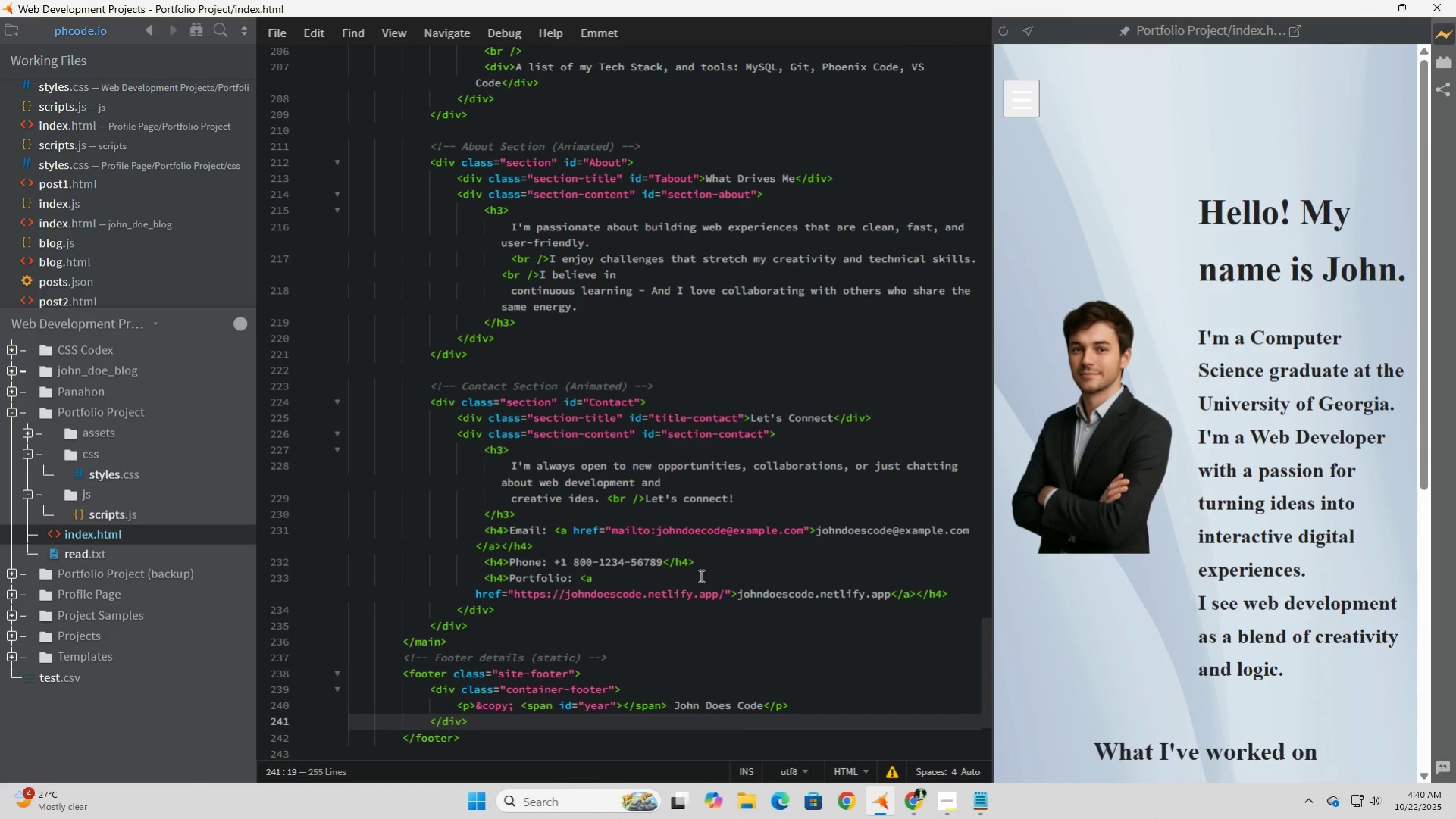 
left_click([551, 326])
 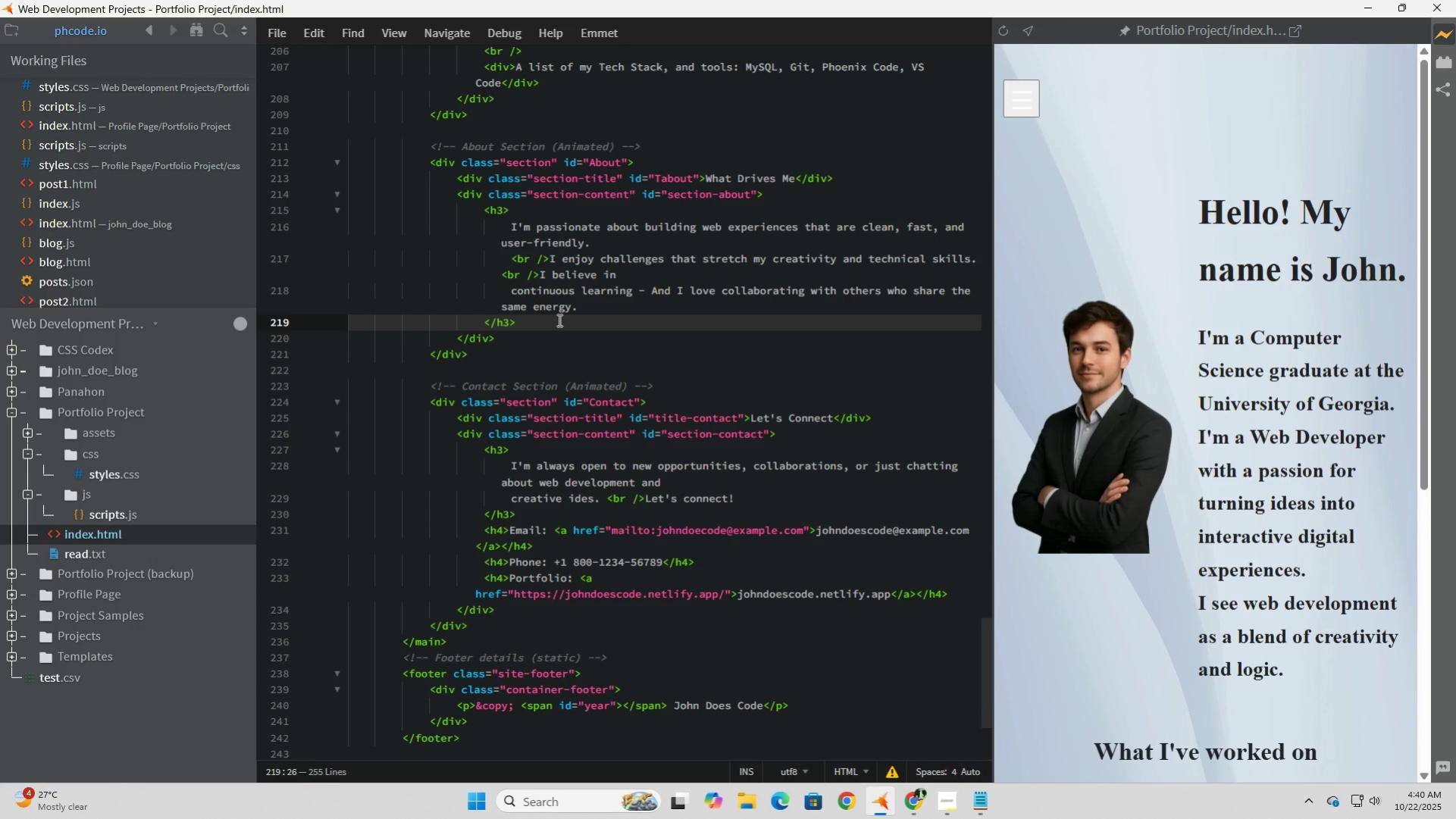 
wait(7.98)
 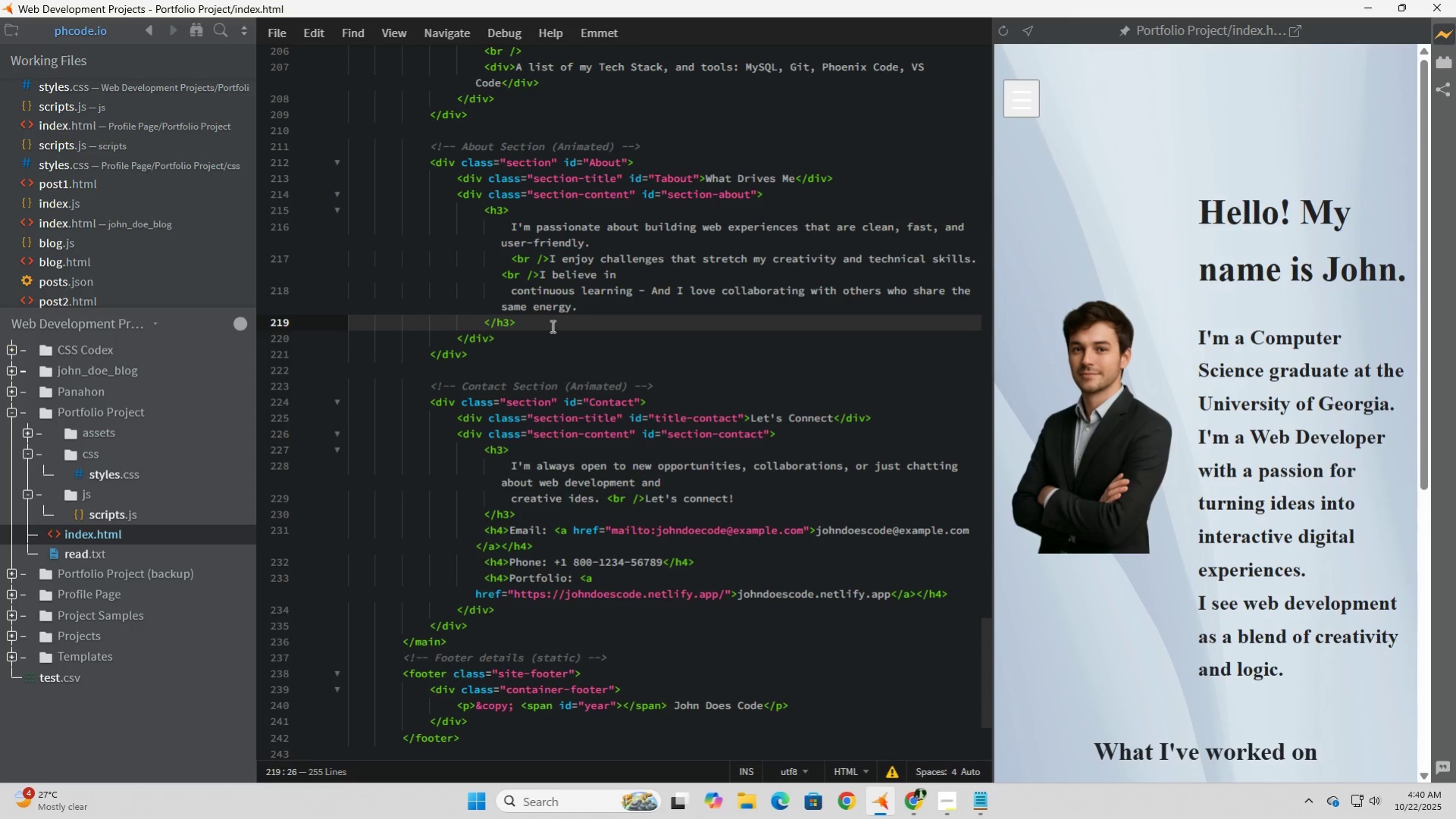 
key(Enter)
 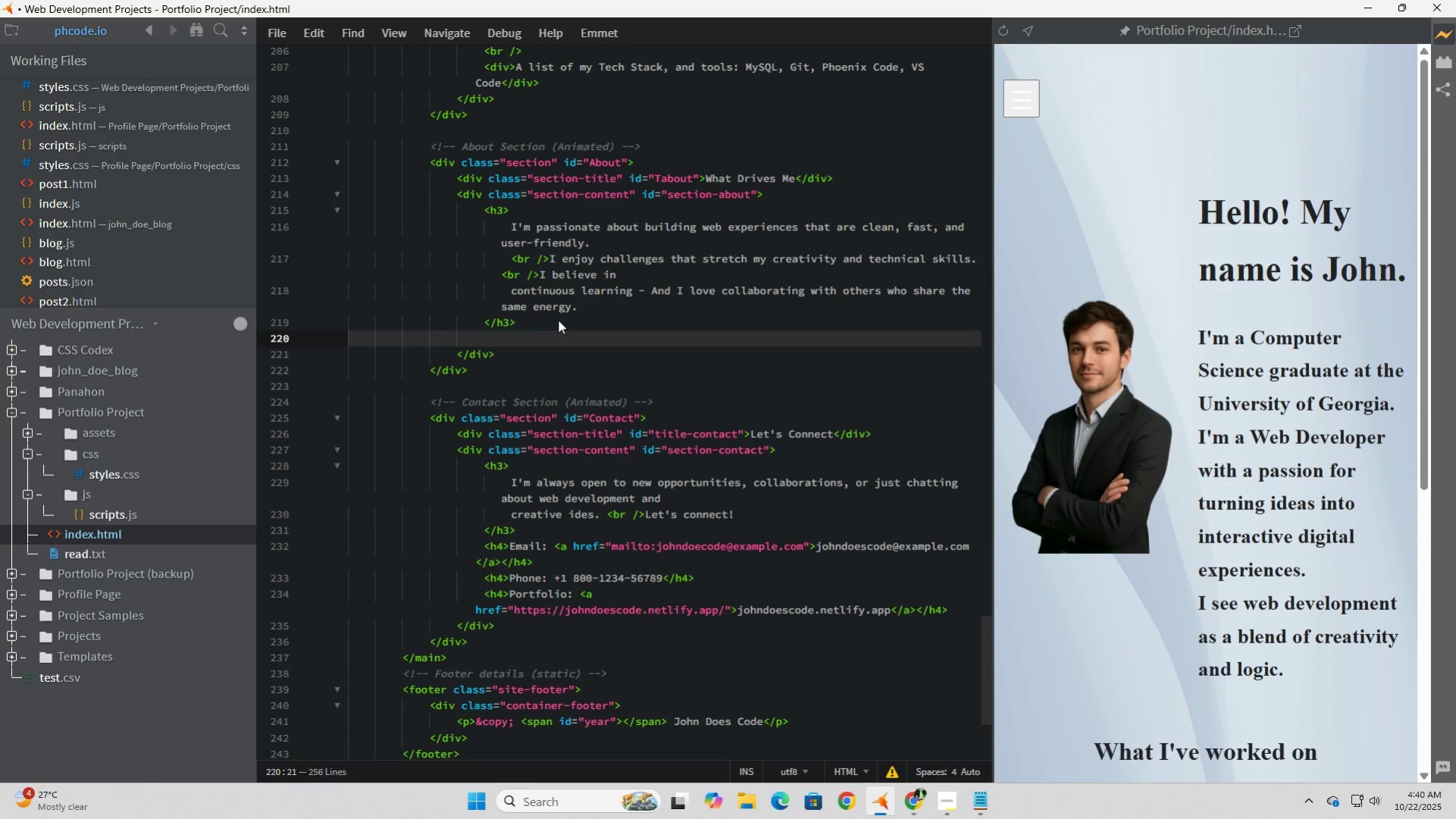 
type(<h3>)
 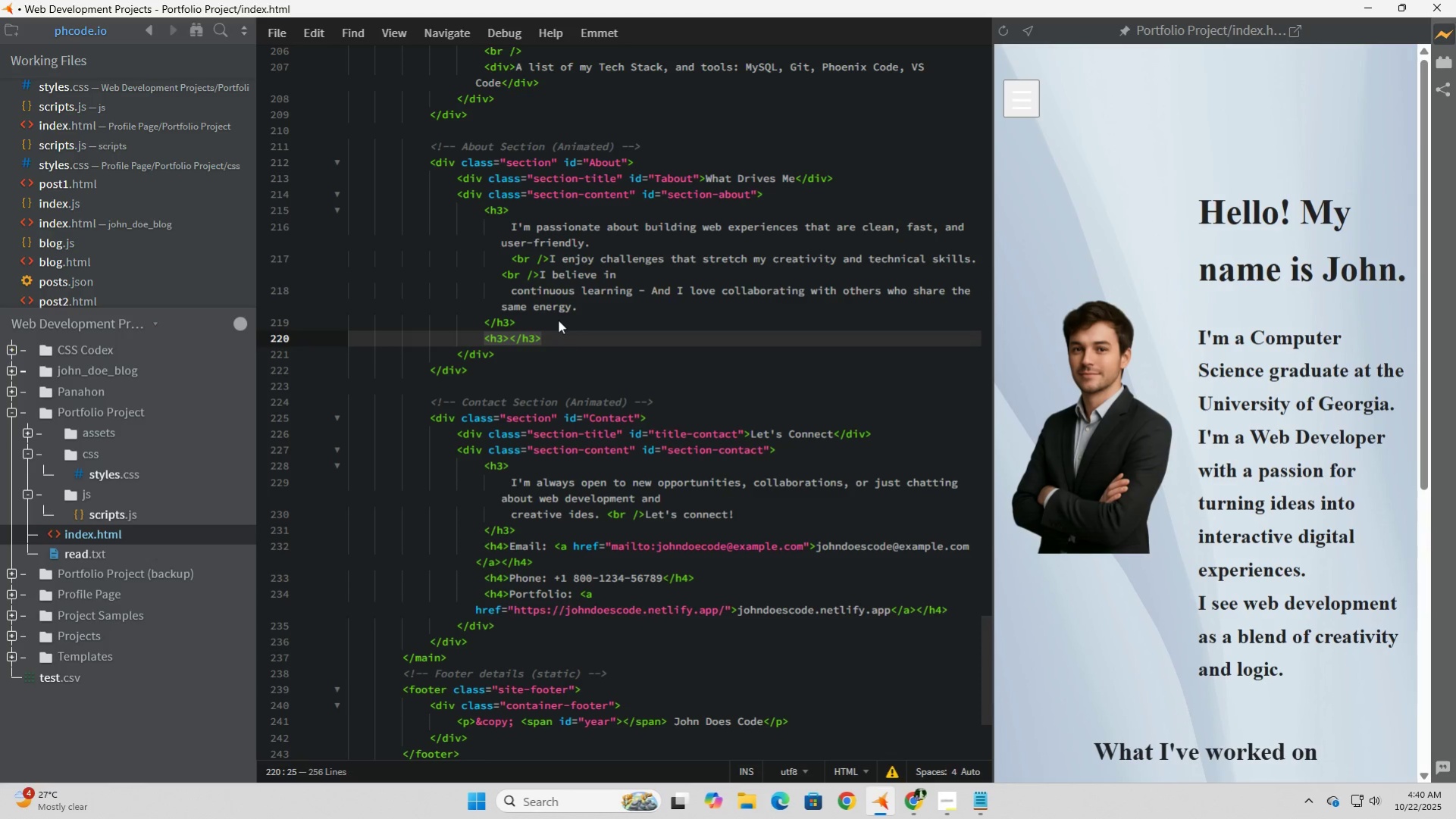 
left_click_drag(start_coordinate=[550, 261], to_coordinate=[976, 264])
 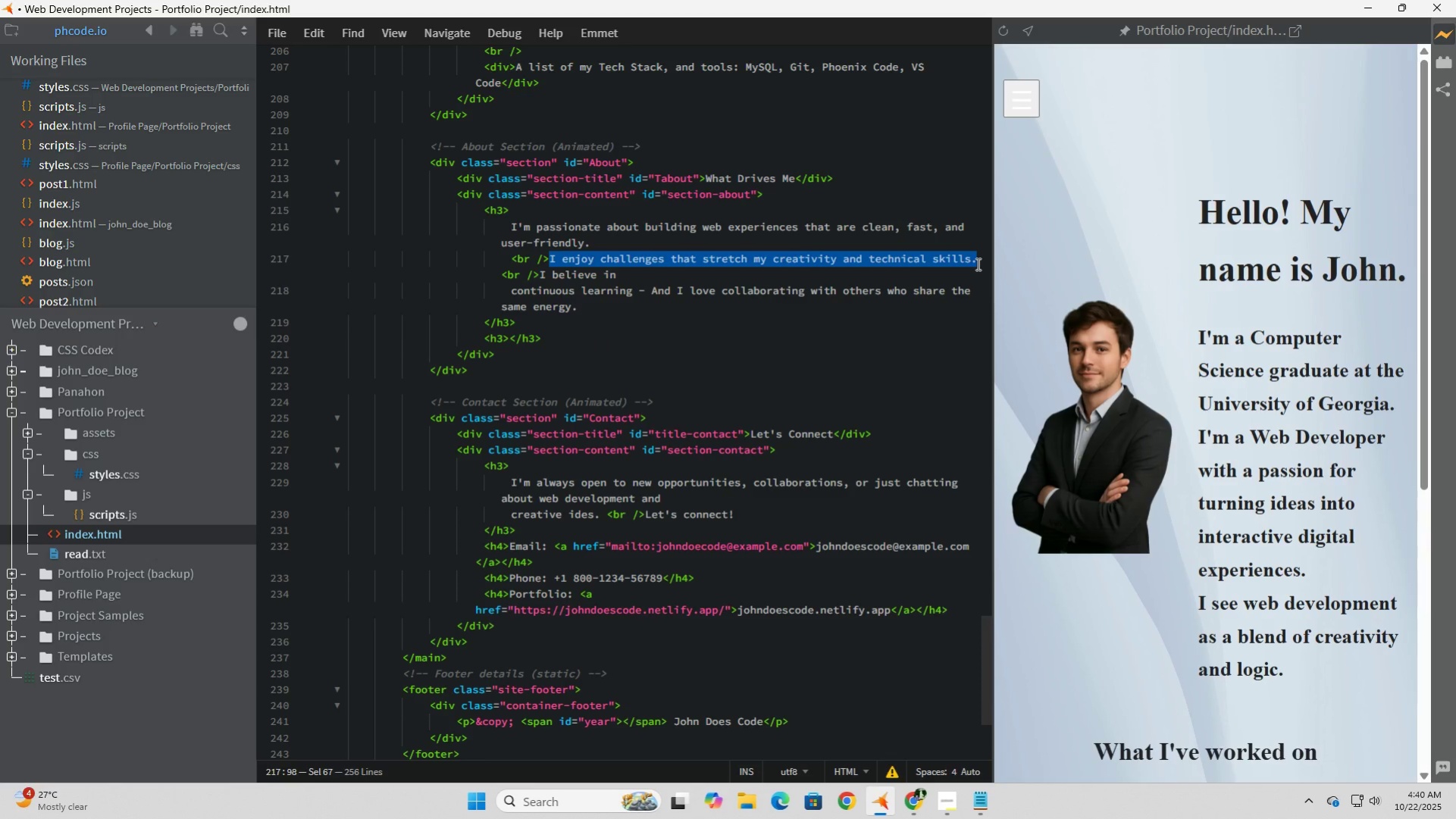 
key(Control+C)
 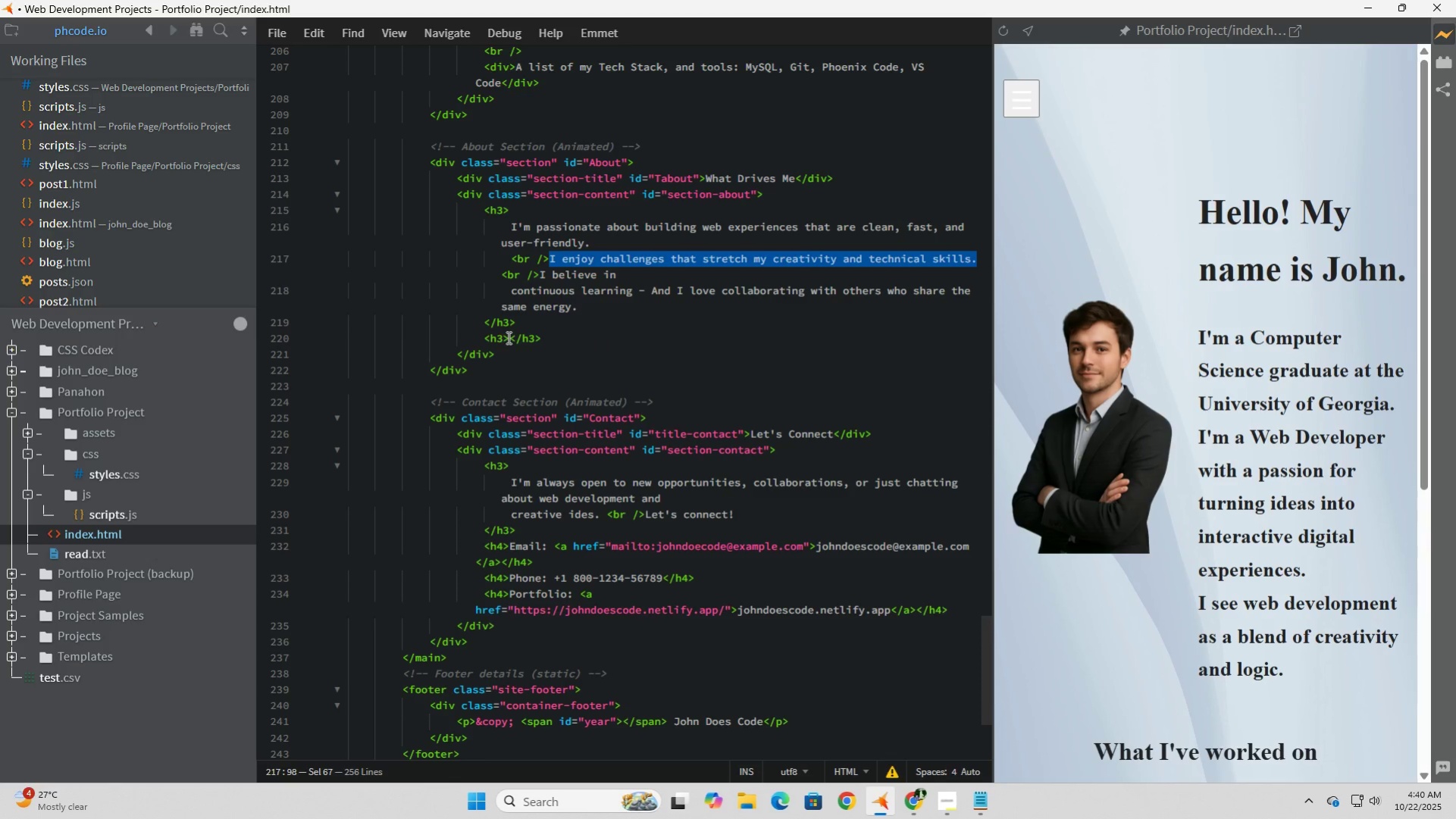 
left_click([510, 339])
 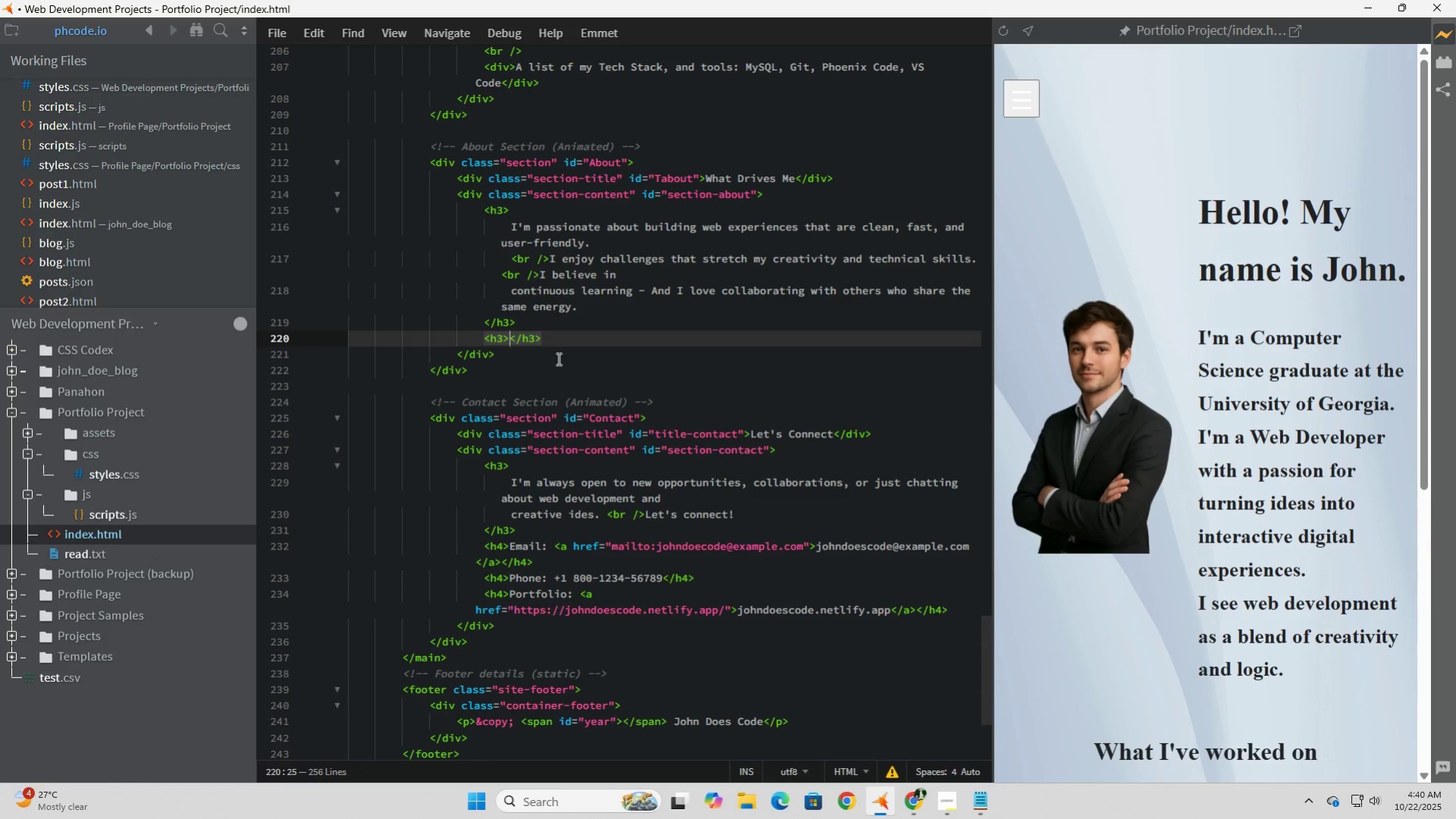 
key(Control+V)
 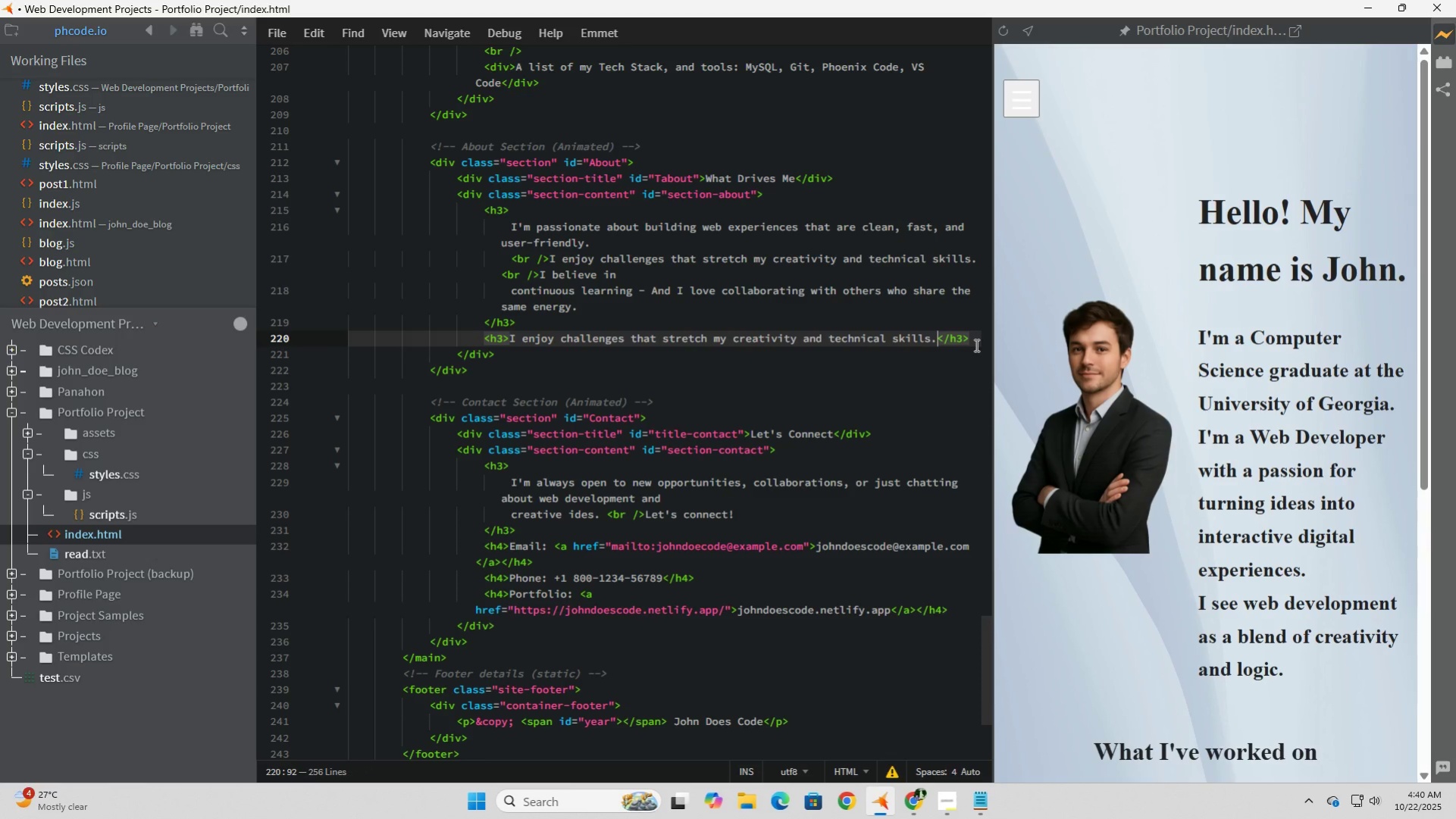 
left_click([976, 342])
 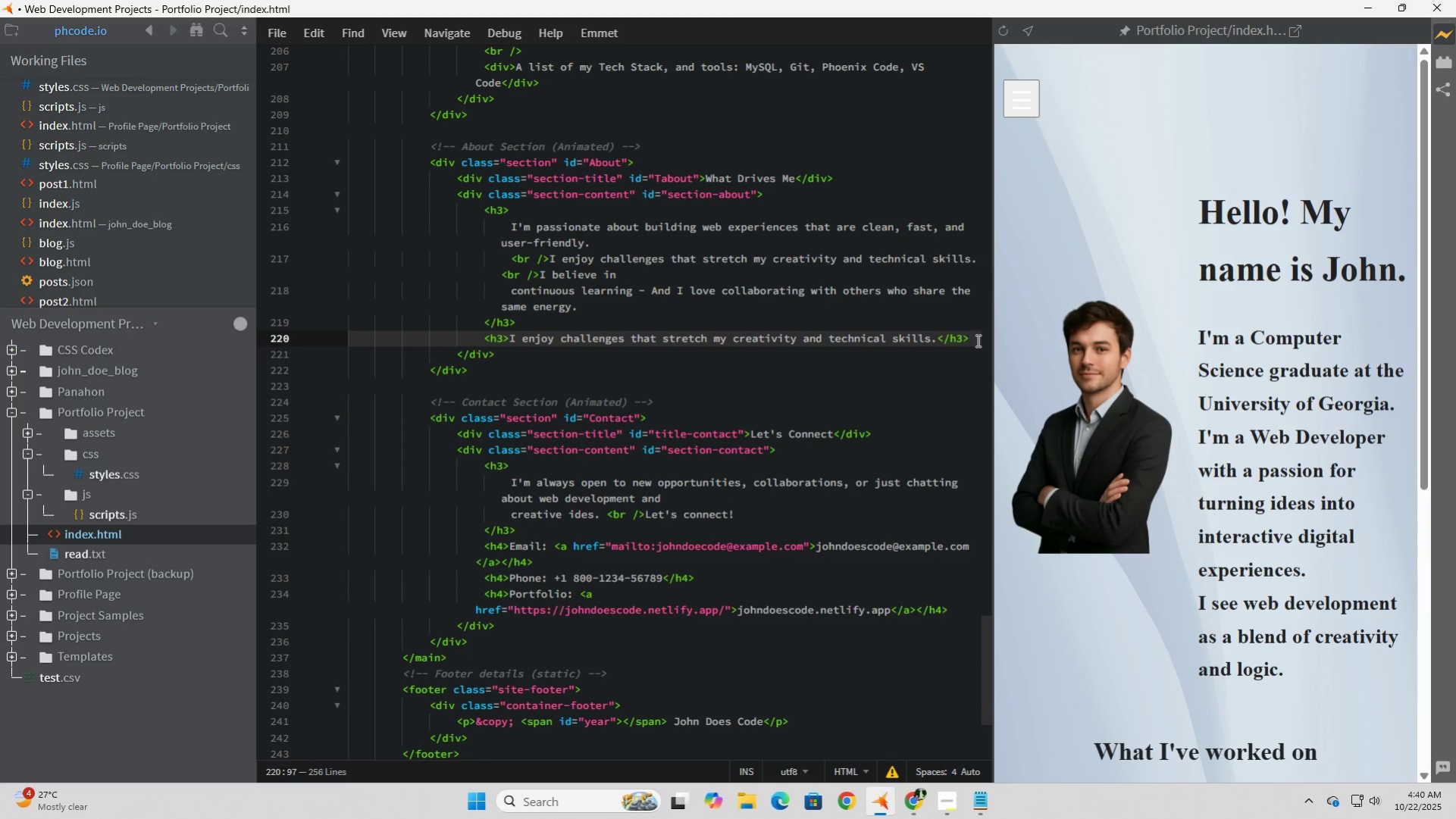 
key(Enter)
 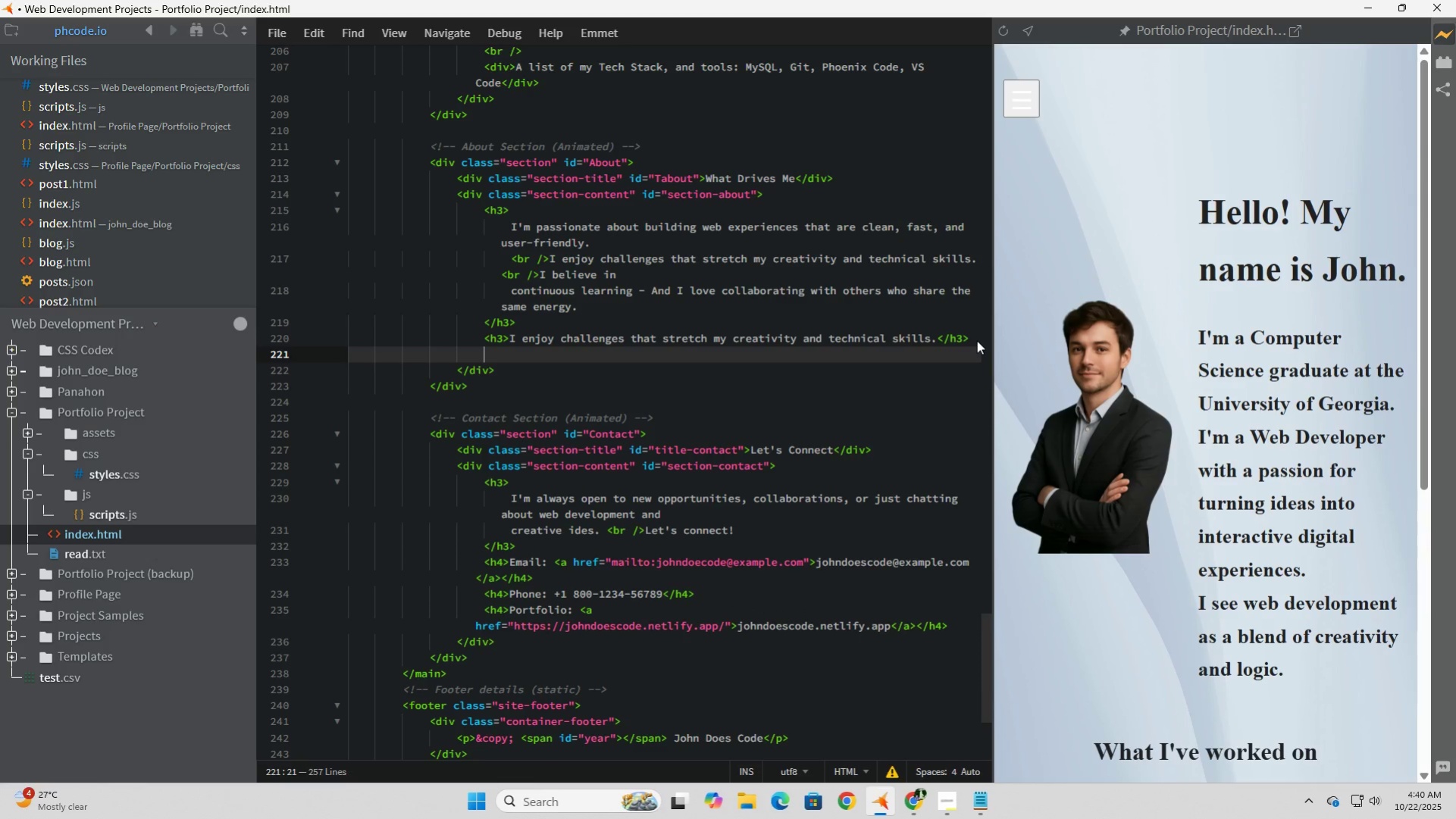 
type(<h3>)
 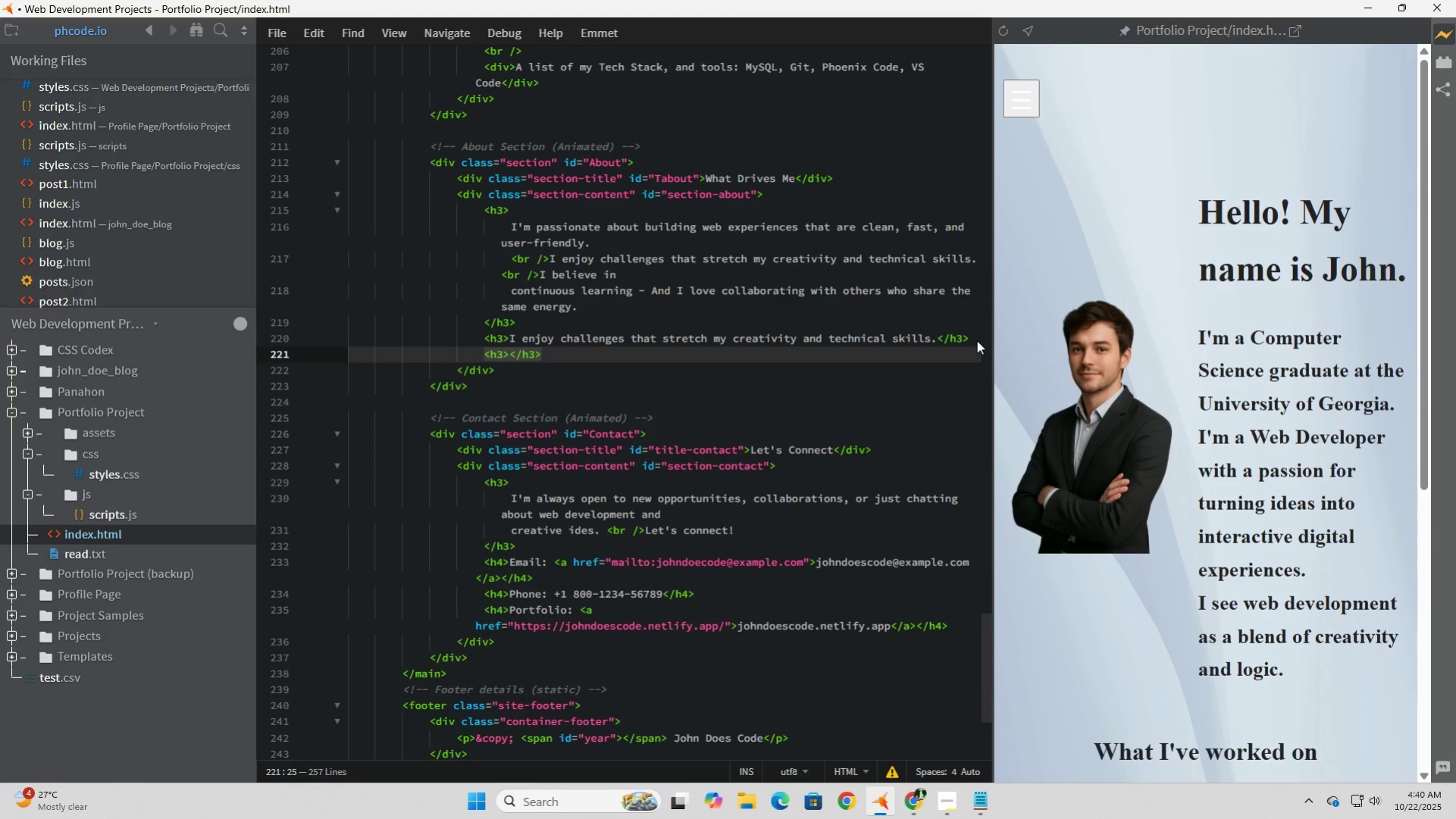 
left_click_drag(start_coordinate=[540, 275], to_coordinate=[606, 317])
 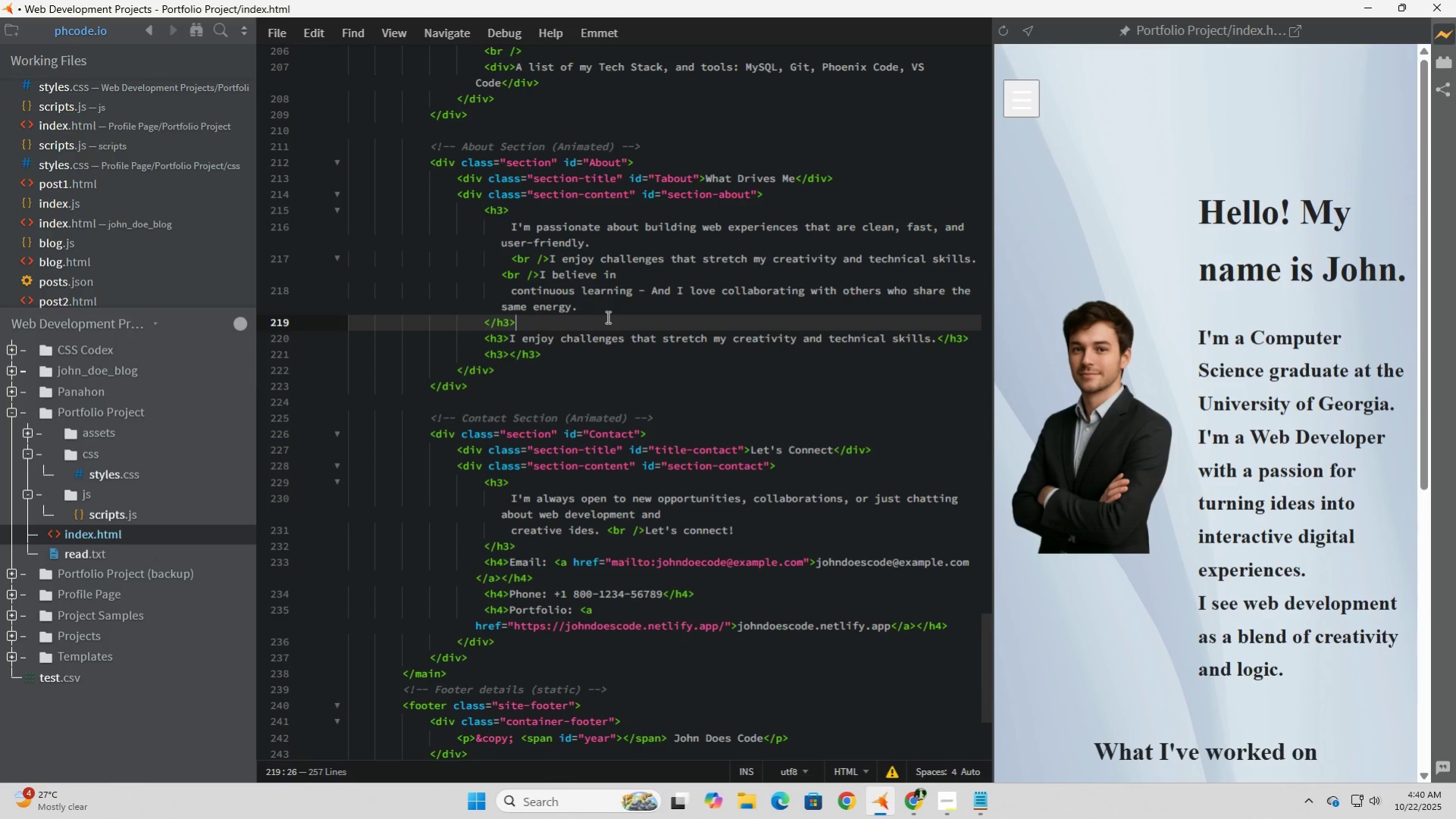 
key(Control+ControlLeft)
 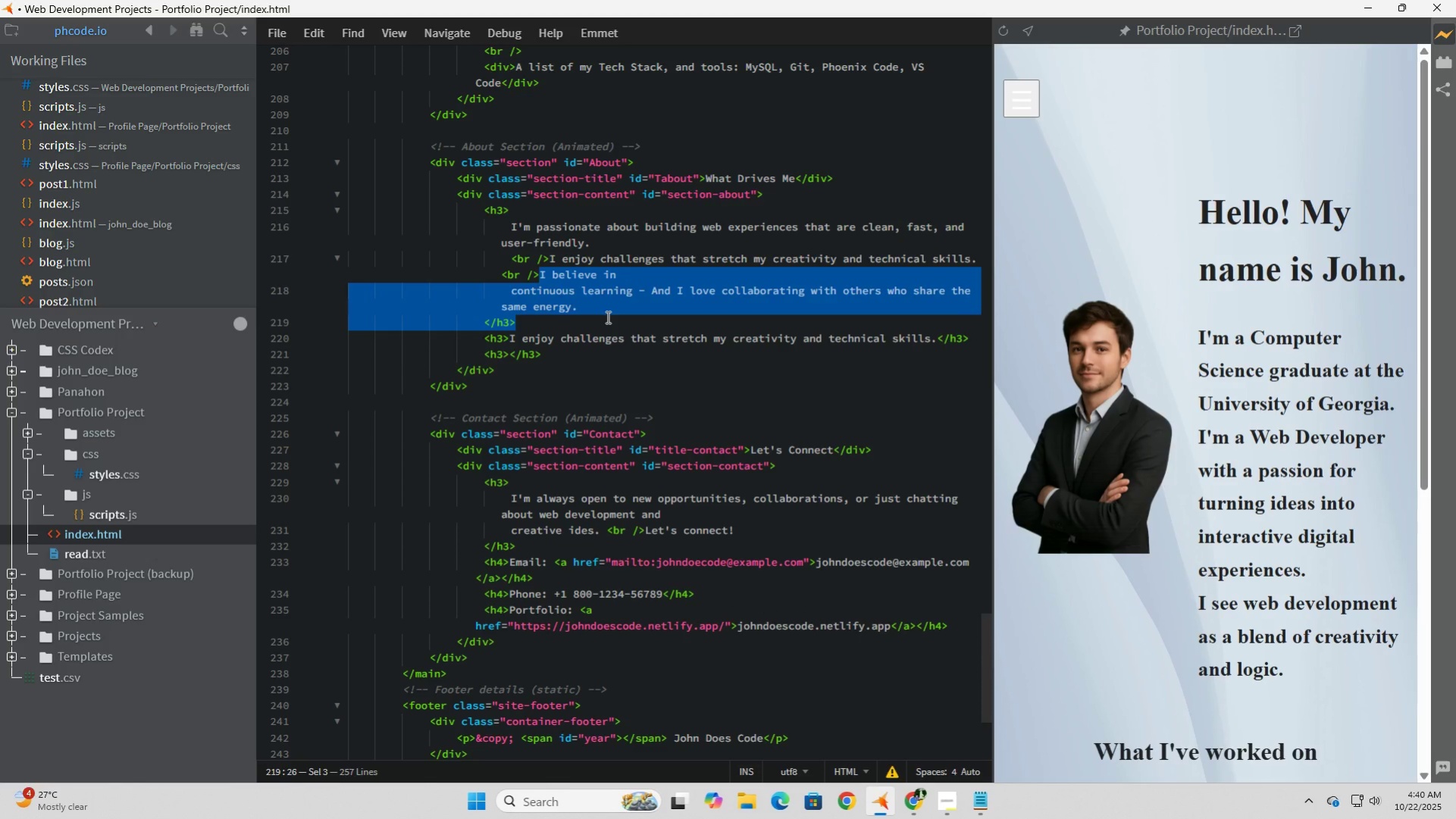 
left_click([606, 317])
 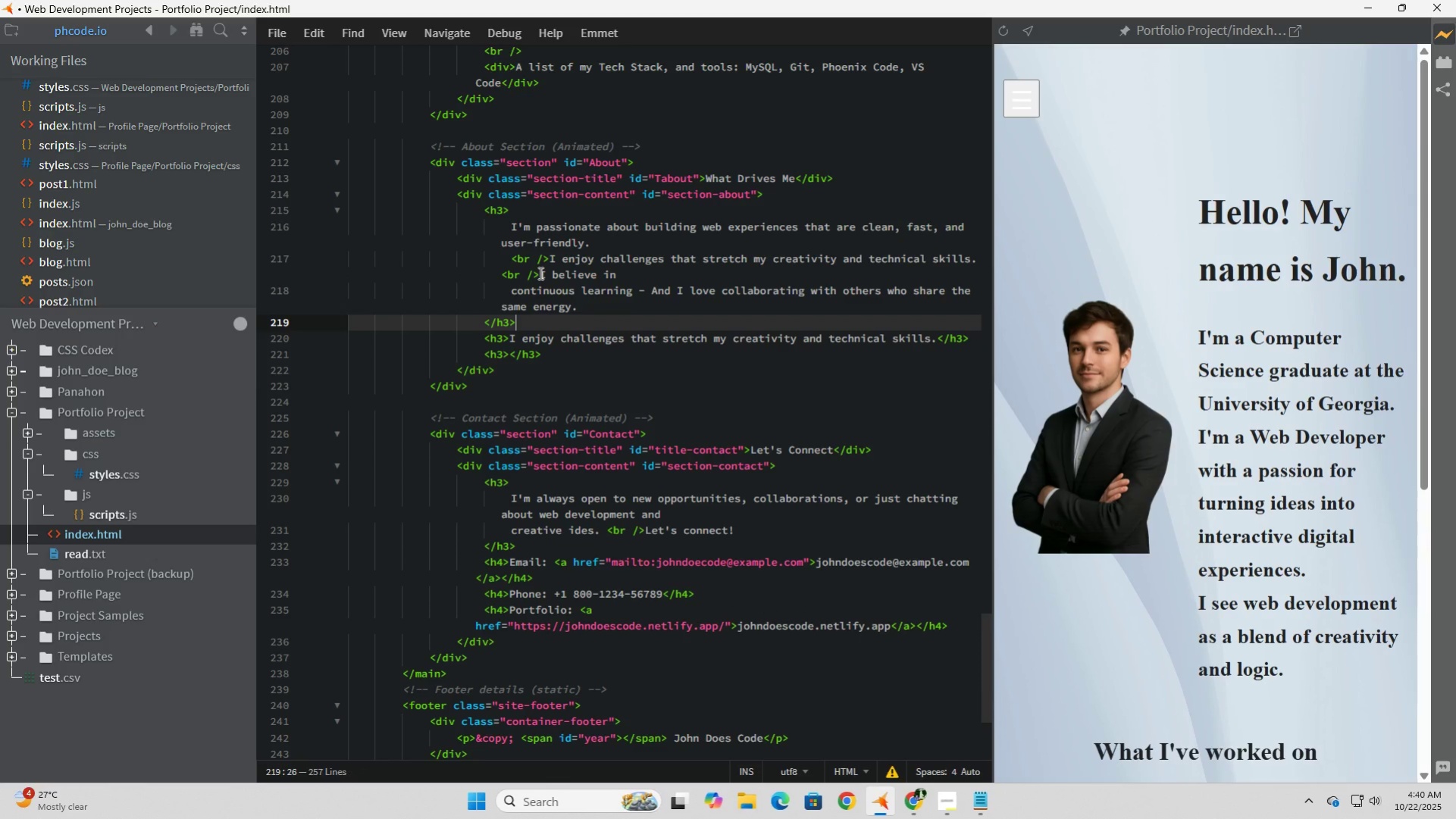 
left_click_drag(start_coordinate=[539, 273], to_coordinate=[663, 313])
 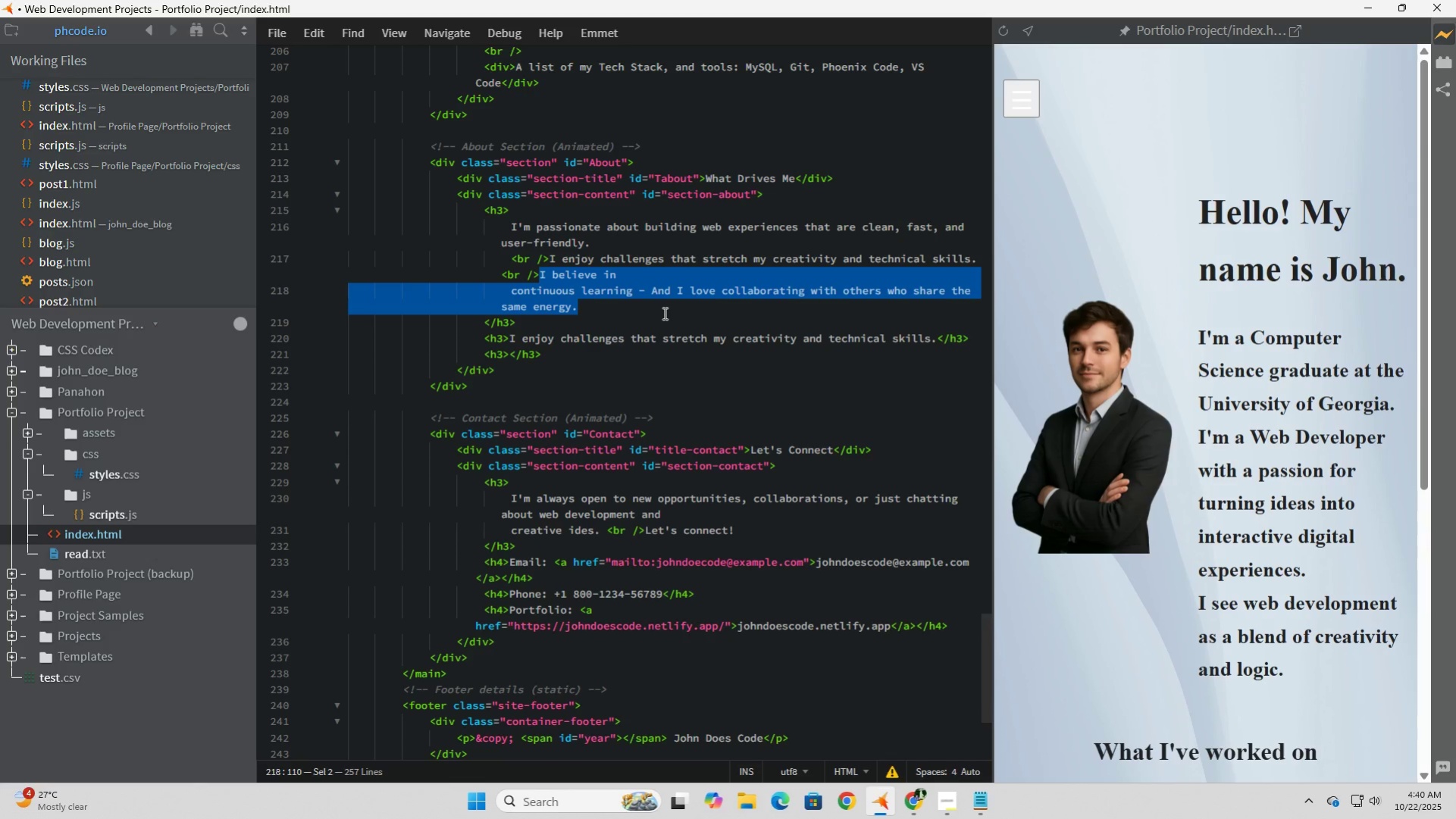 
hold_key(key=ControlLeft, duration=1.52)
 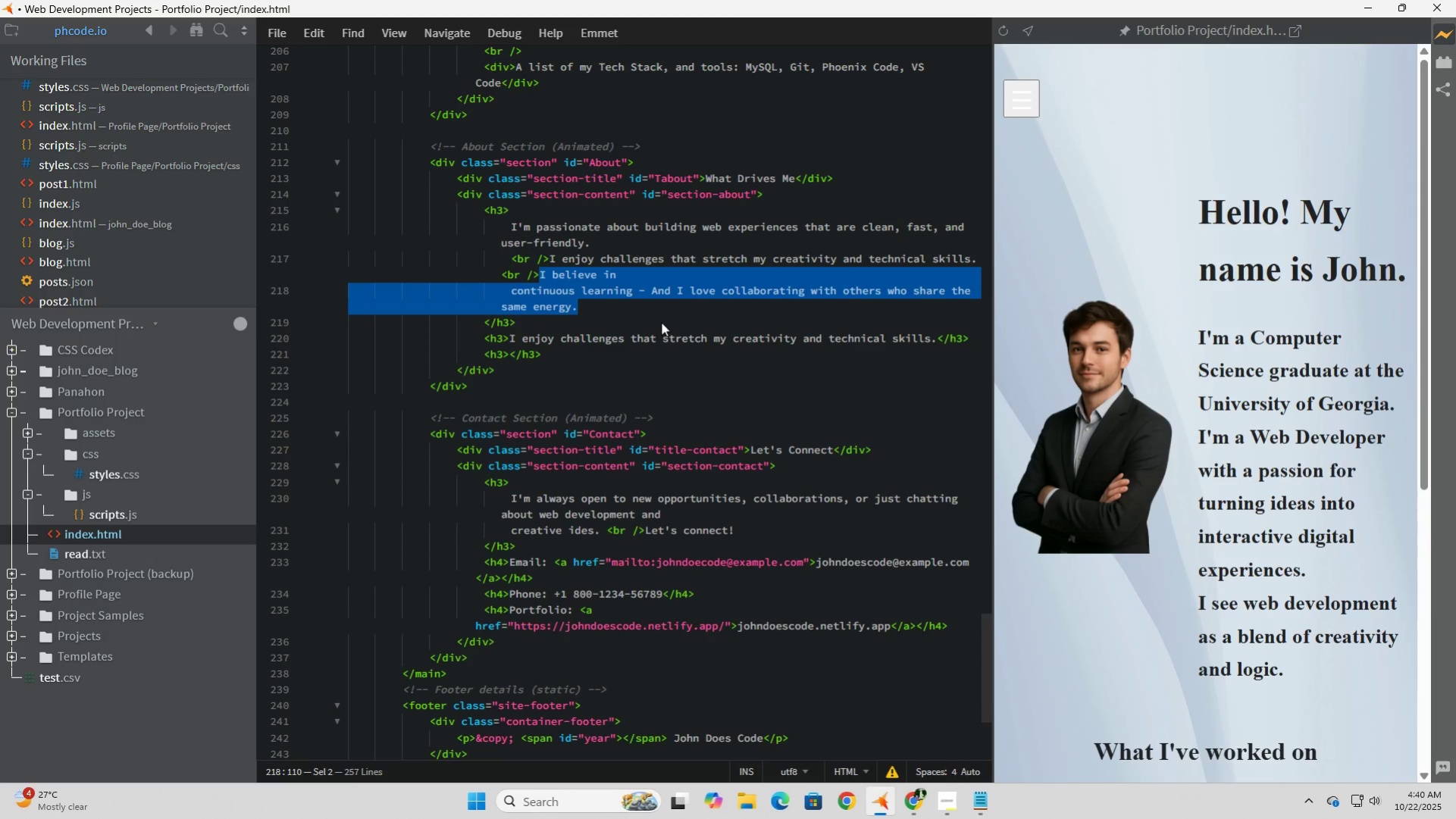 
key(Control+C)
 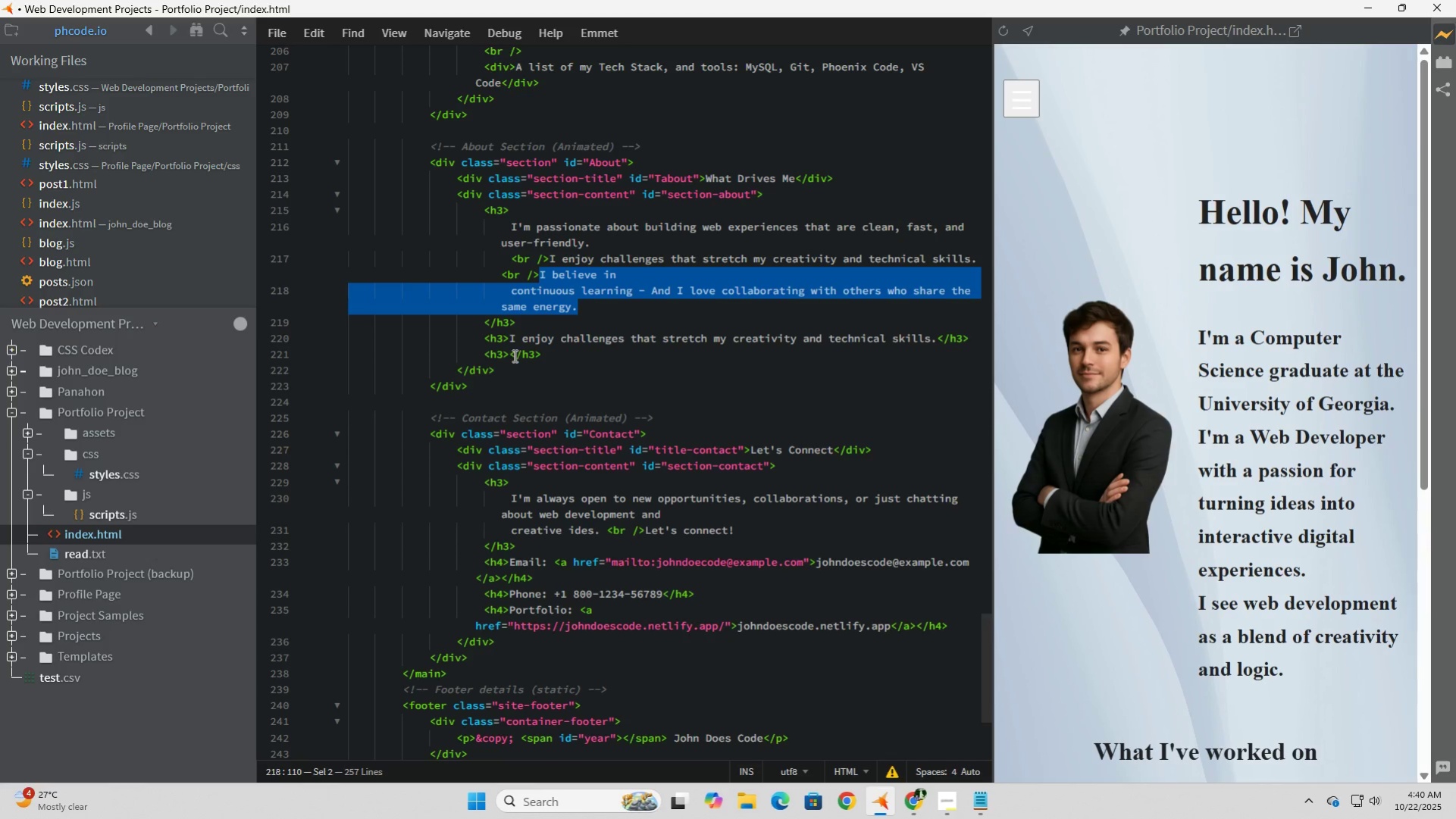 
left_click([513, 355])
 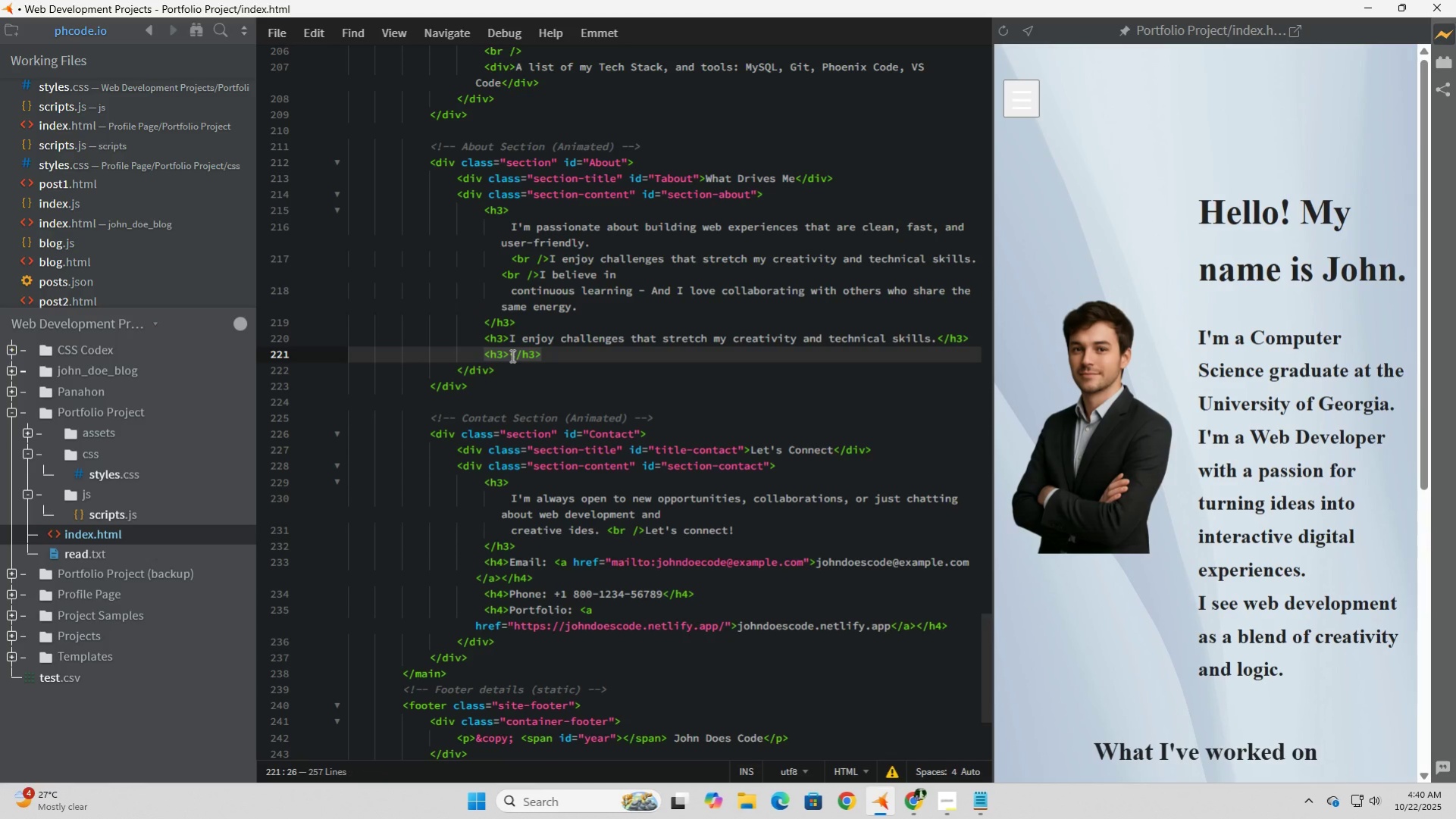 
left_click([511, 355])
 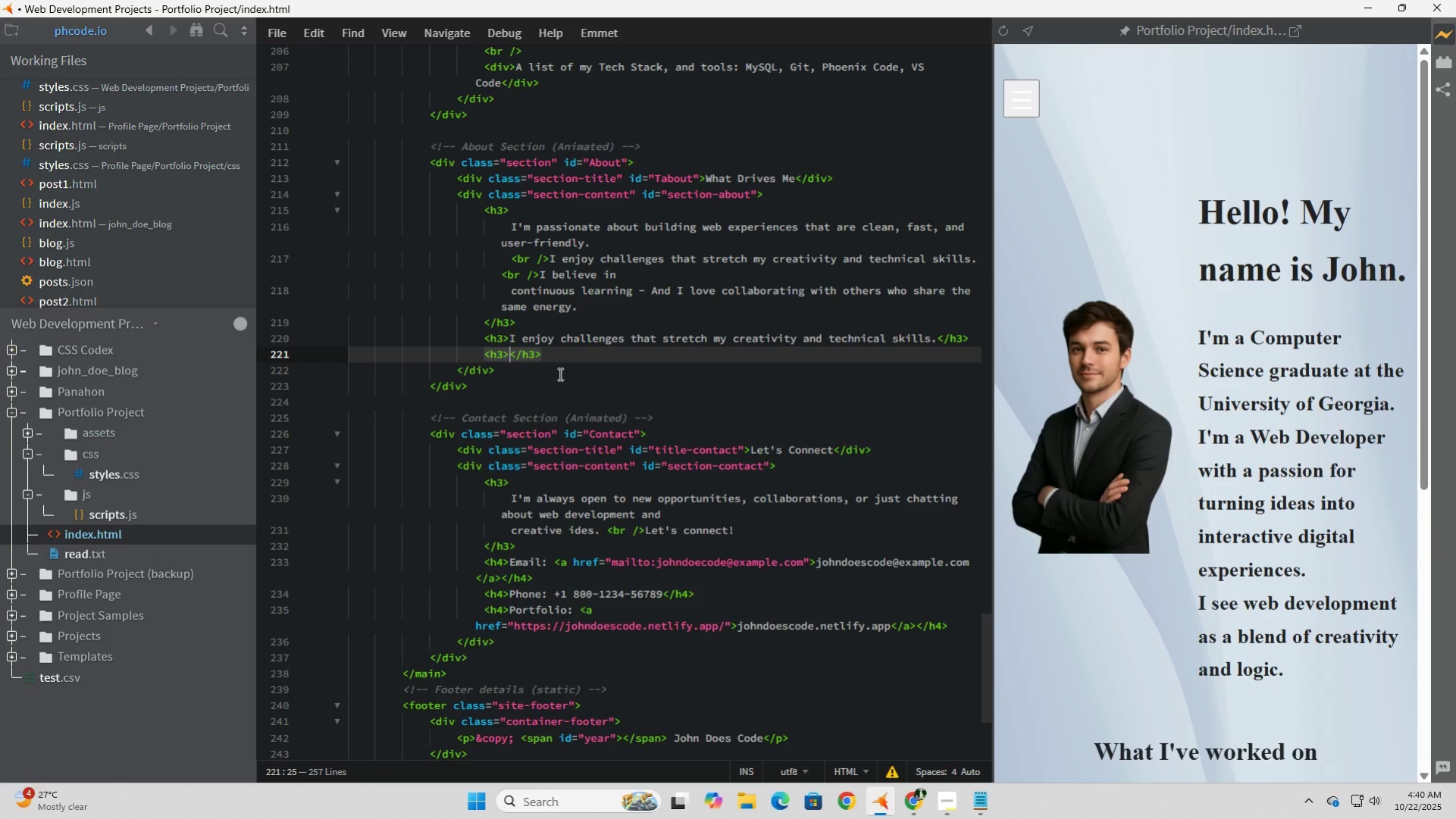 
key(Control+V)
 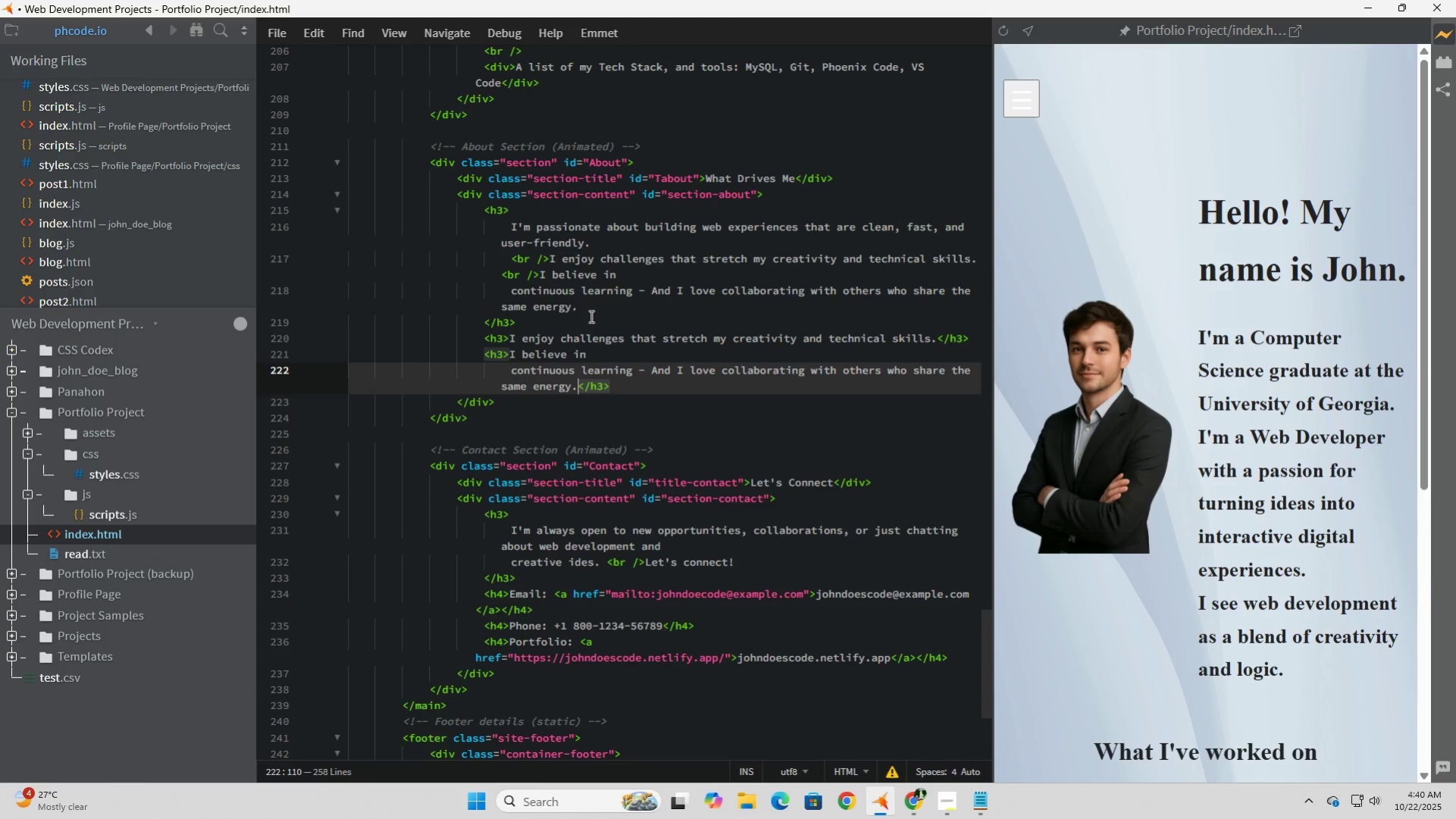 
left_click_drag(start_coordinate=[606, 313], to_coordinate=[427, 265])
 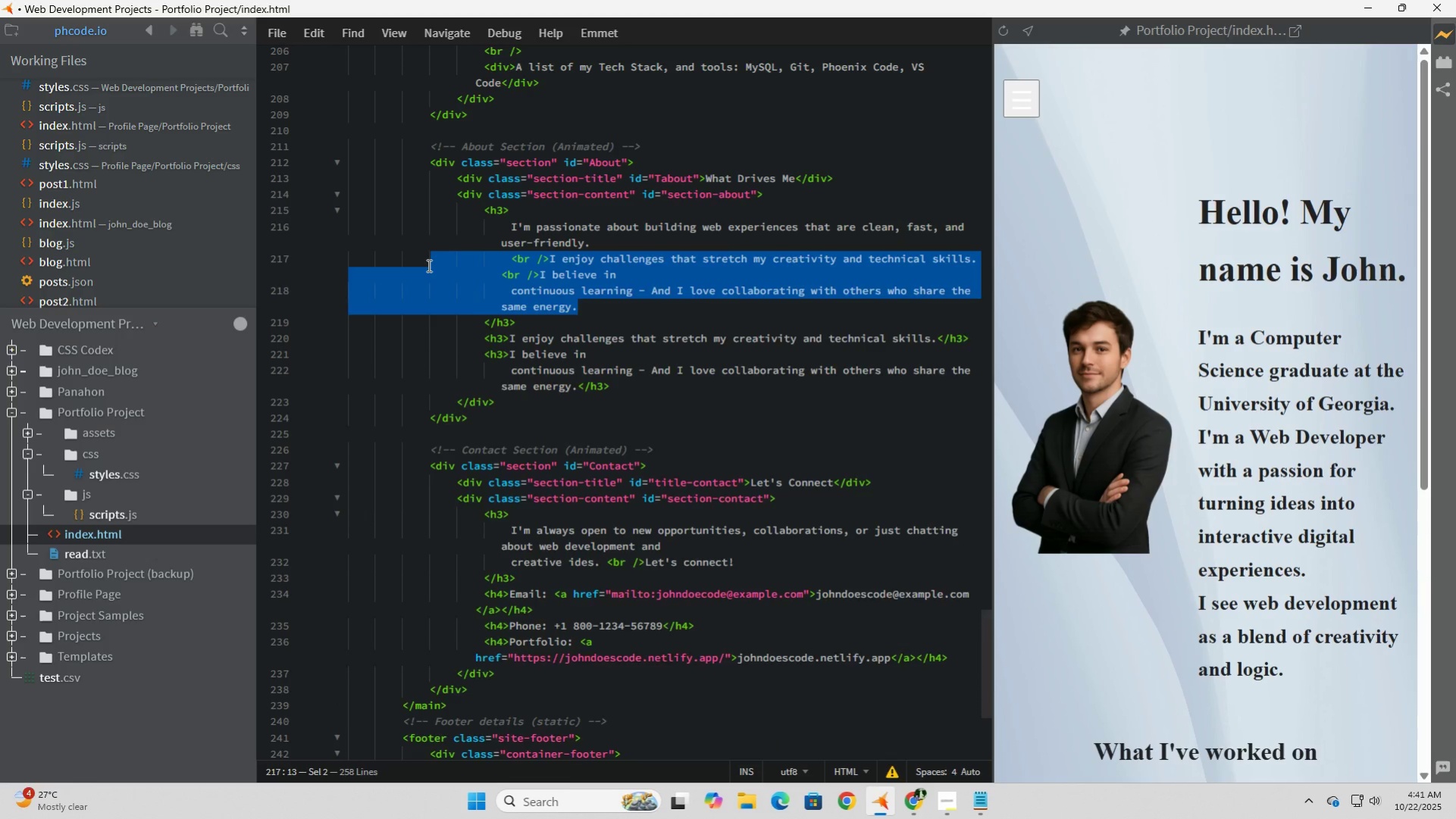 
key(Backspace)
 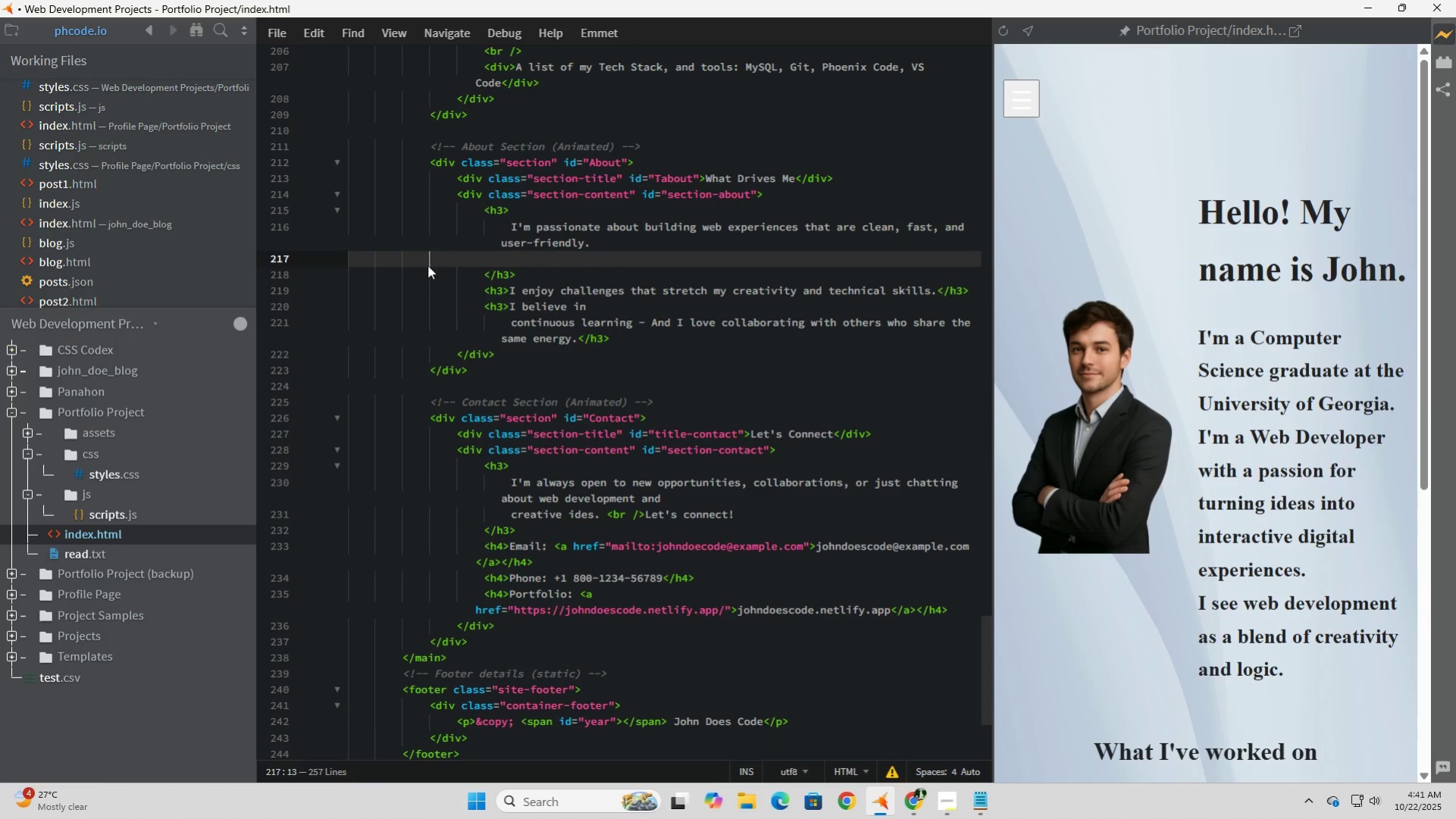 
key(Backspace)
 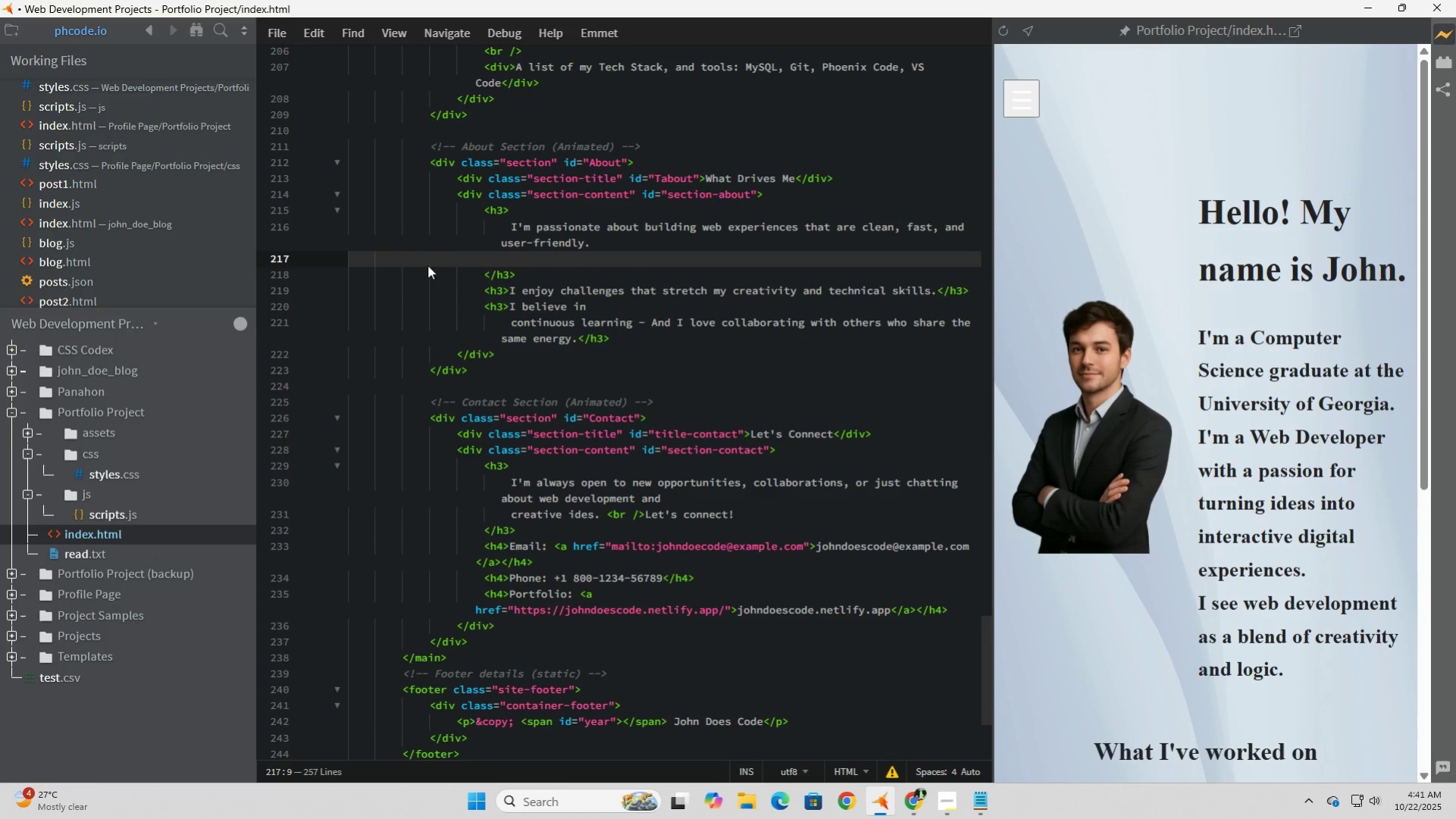 
key(Backspace)
 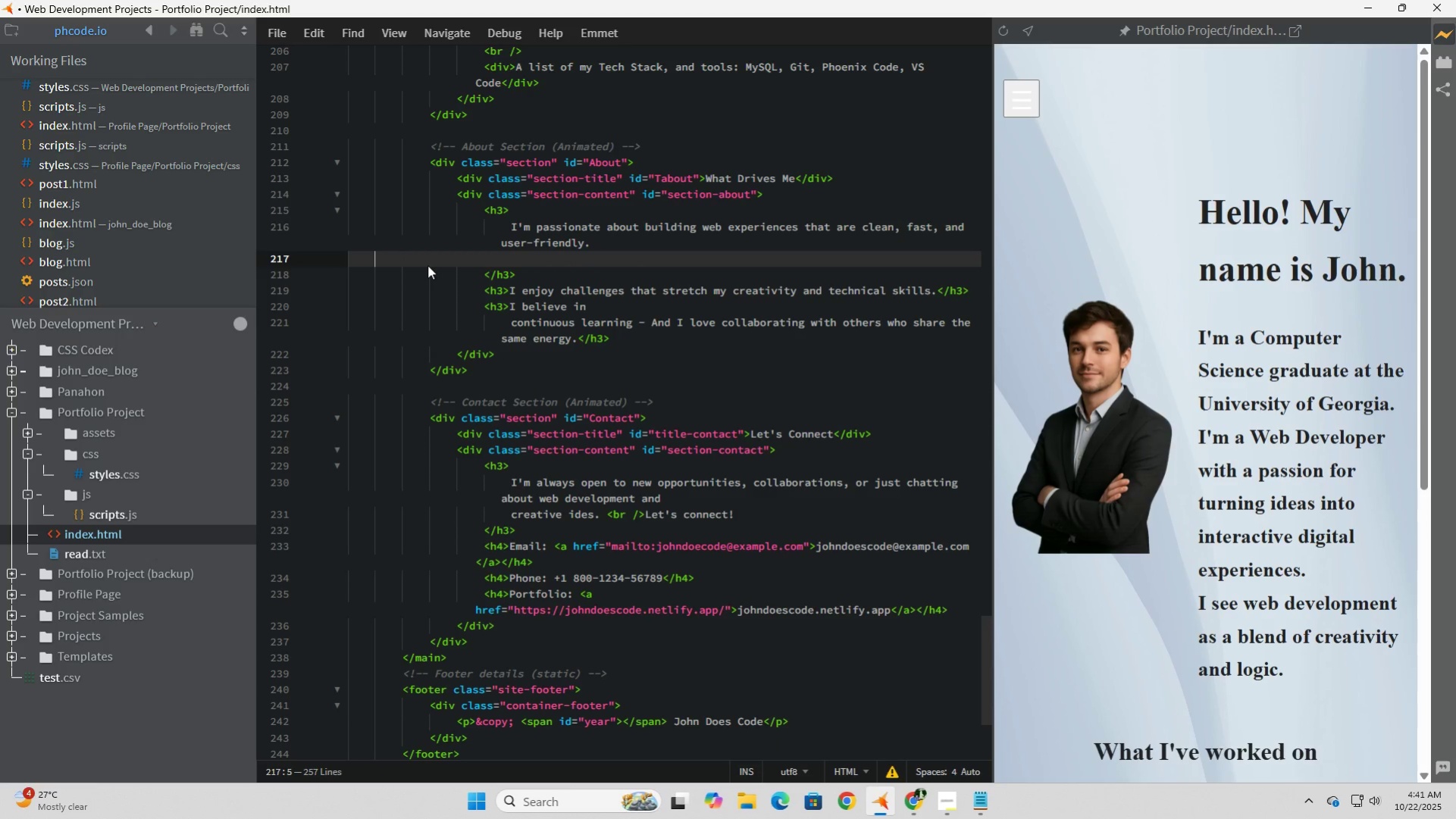 
key(Backspace)
 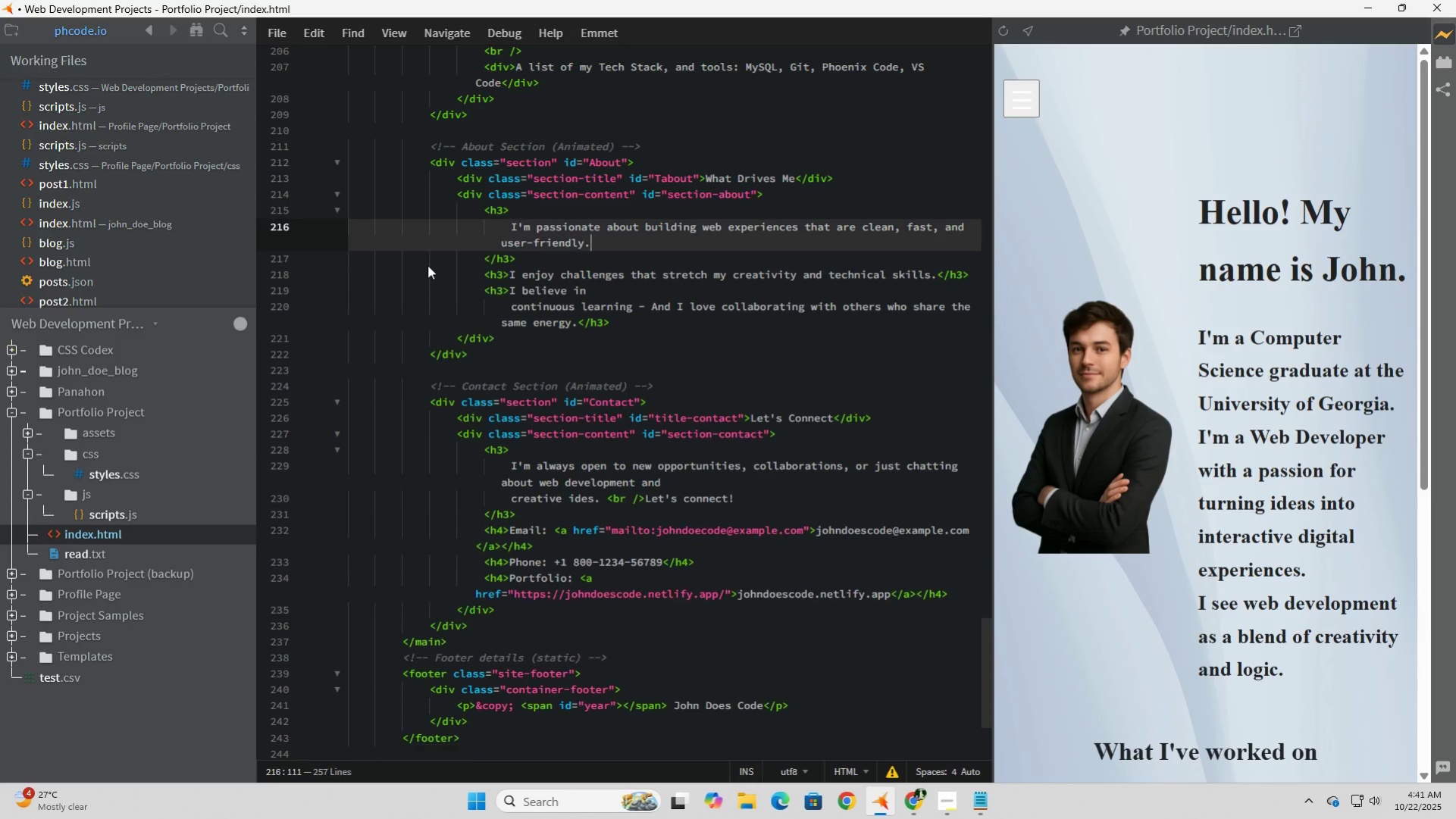 
key(Backspace)
 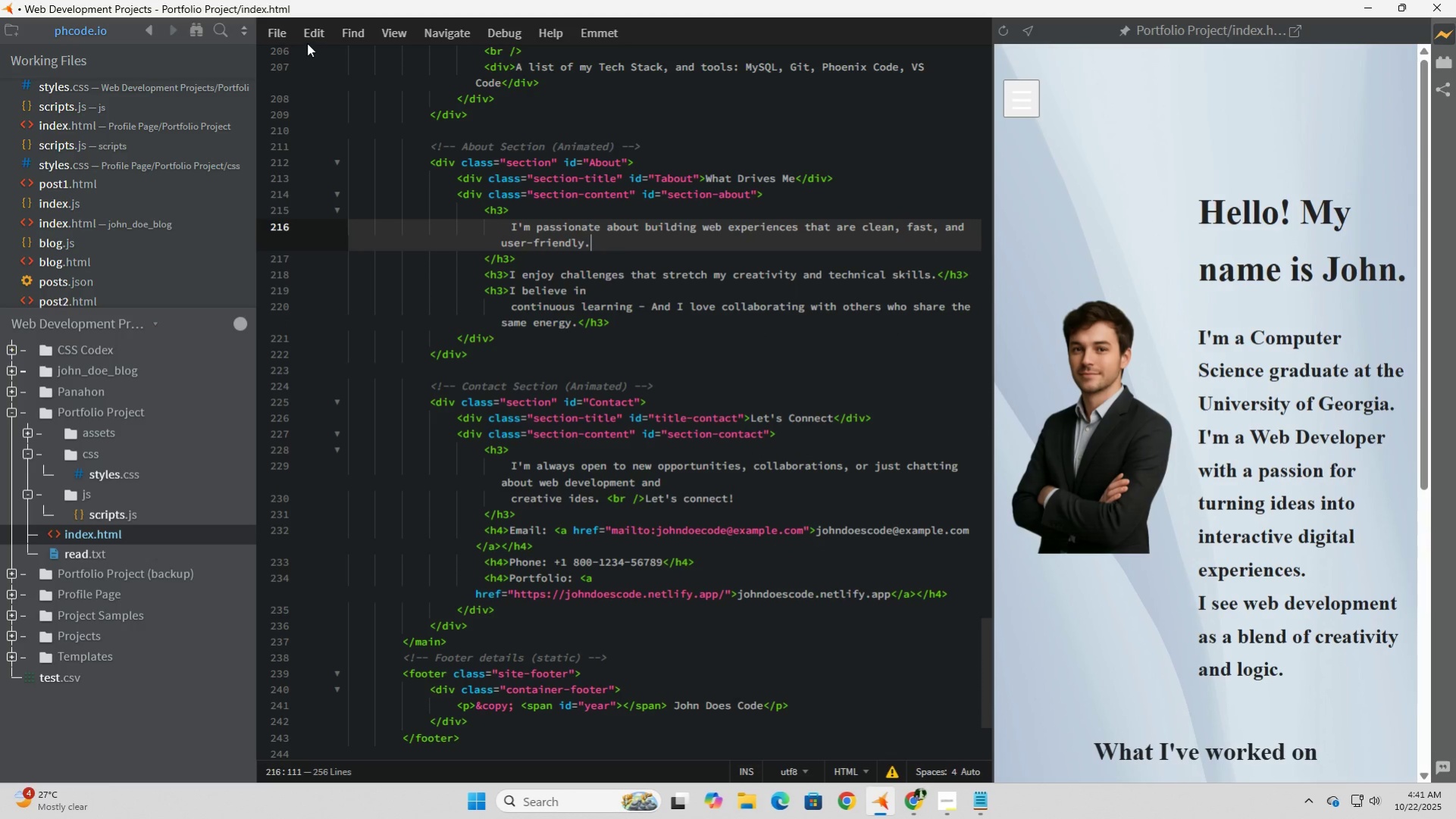 
left_click([280, 38])
 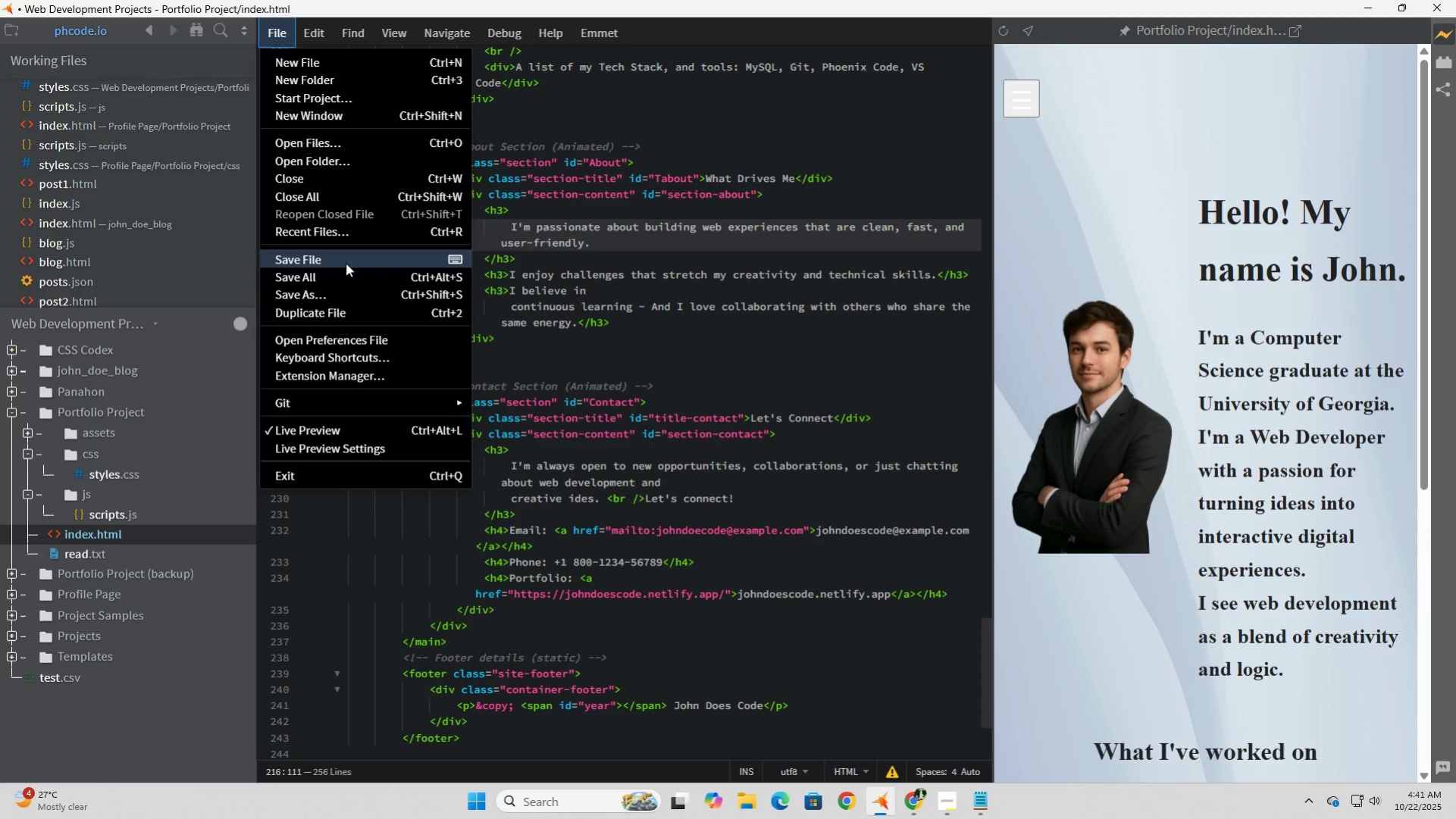 
left_click([346, 263])
 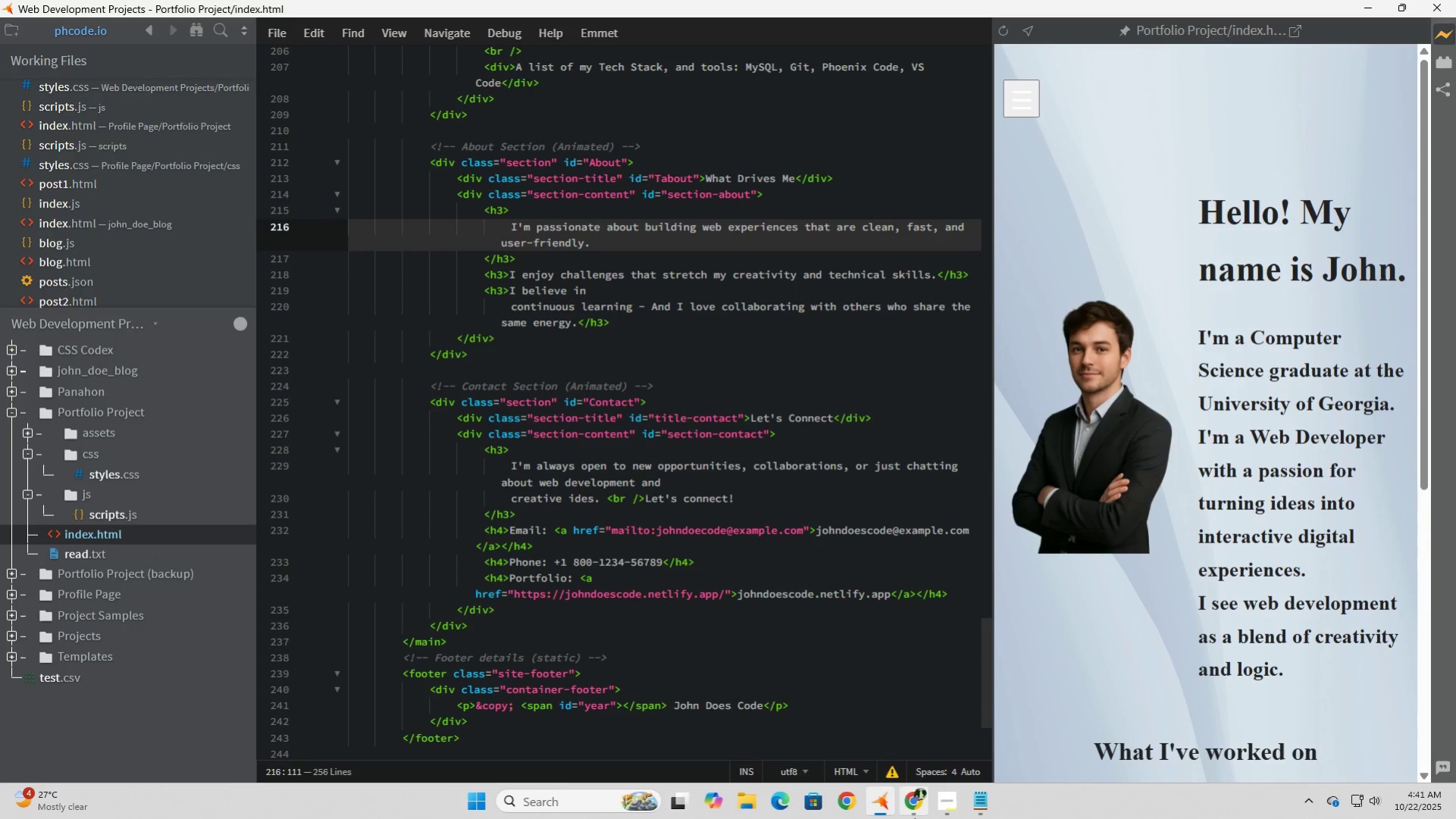 
left_click([913, 817])
 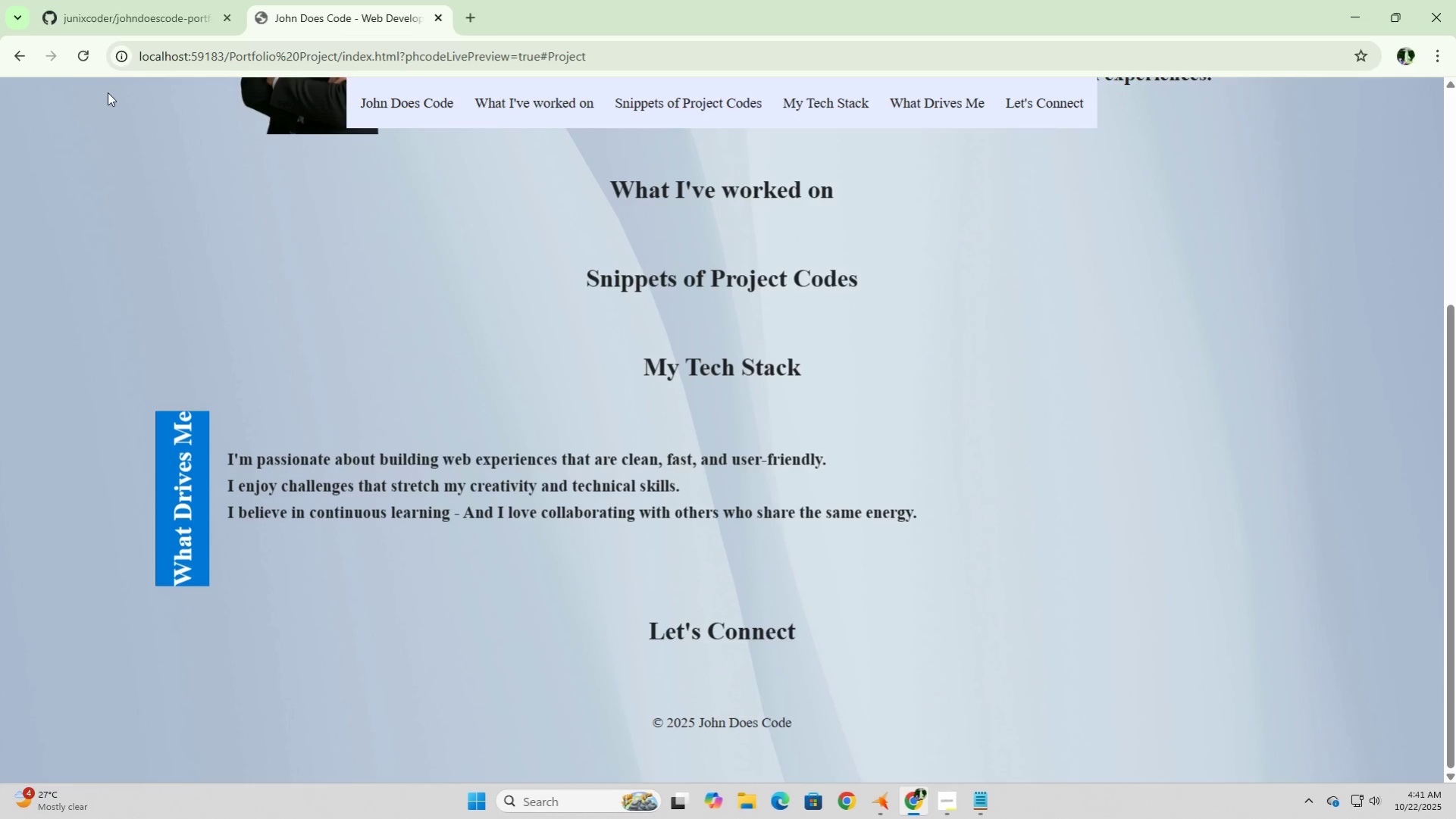 
left_click([81, 42])
 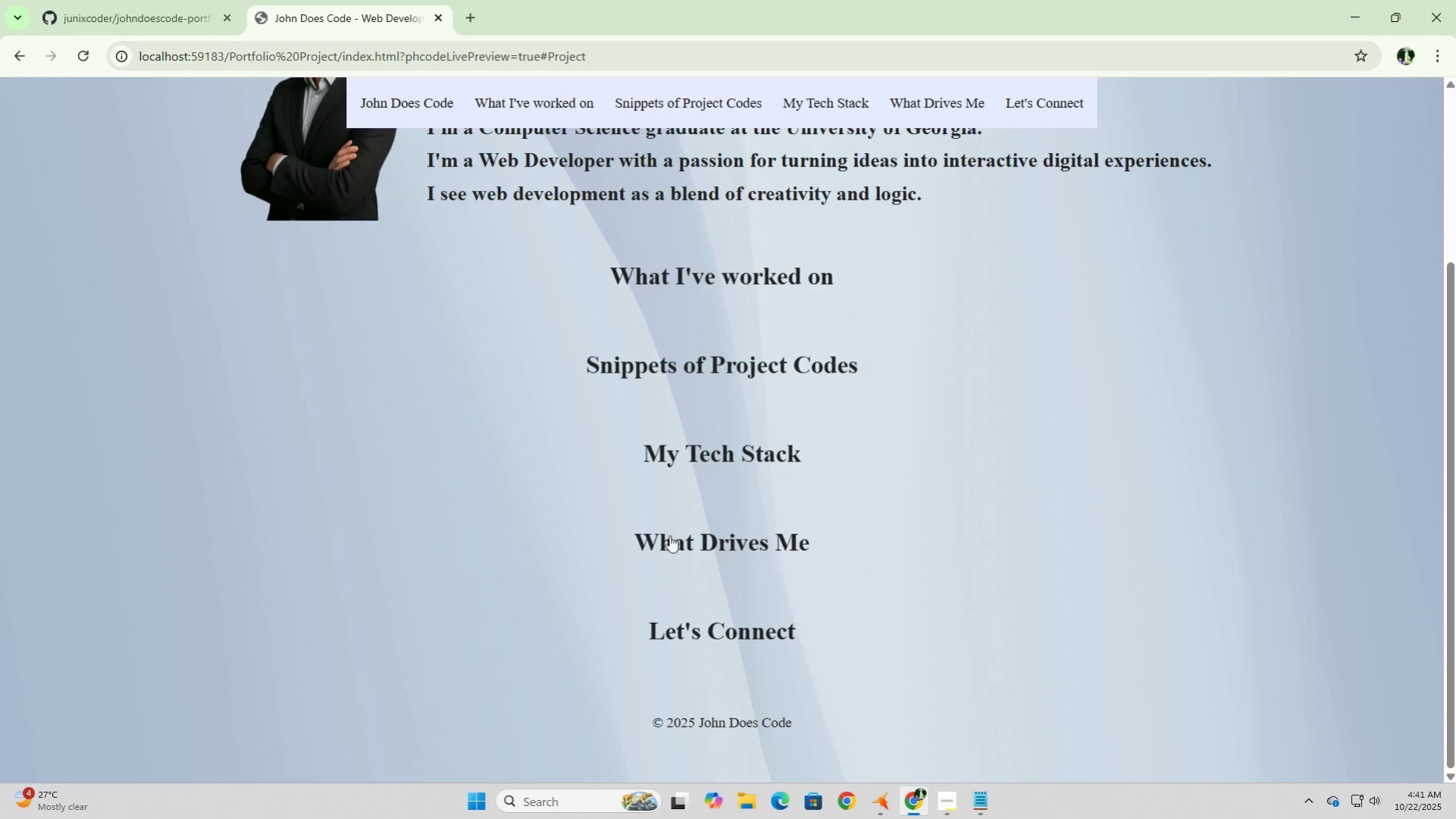 
left_click([741, 552])
 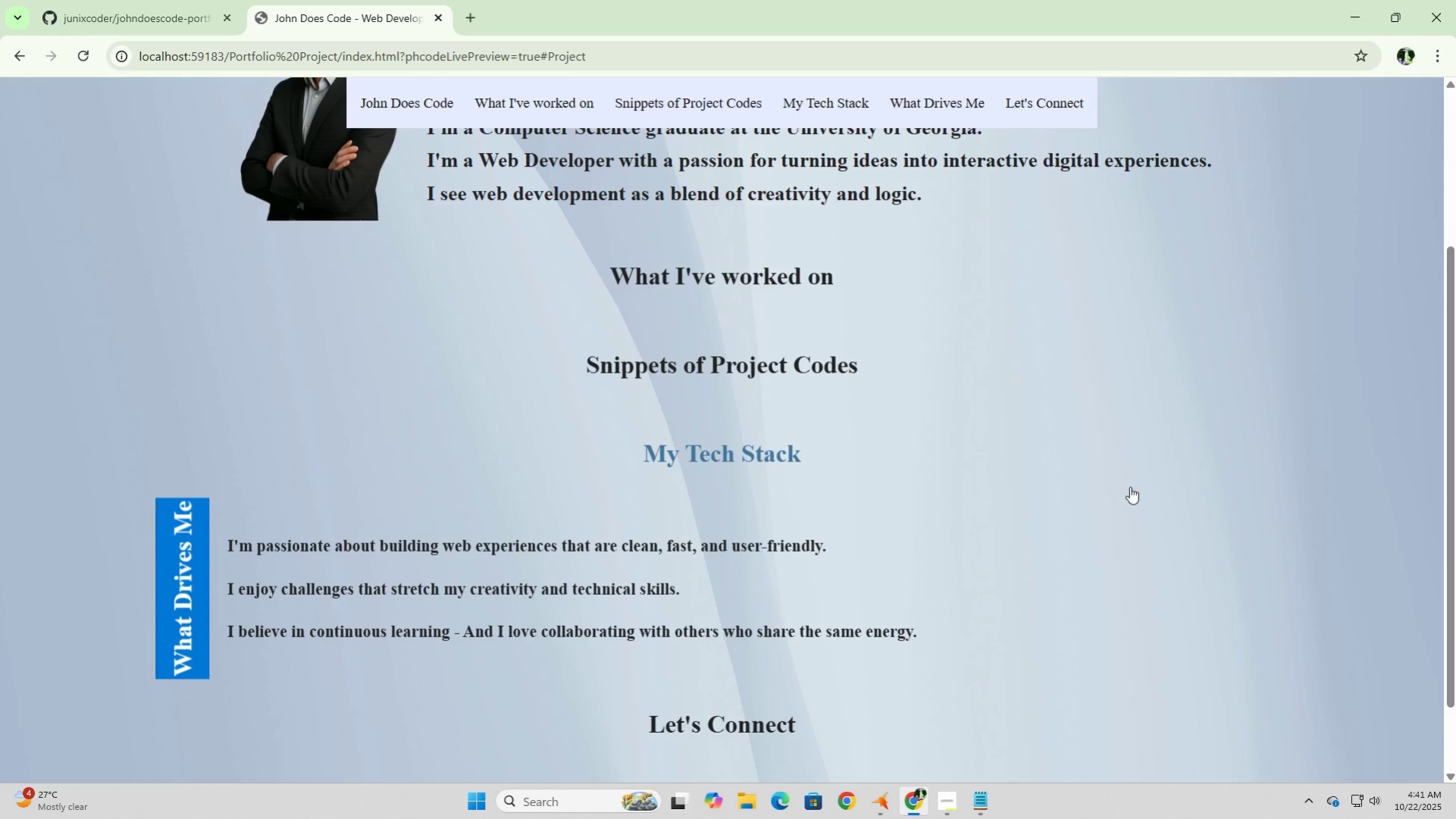 
wait(14.46)
 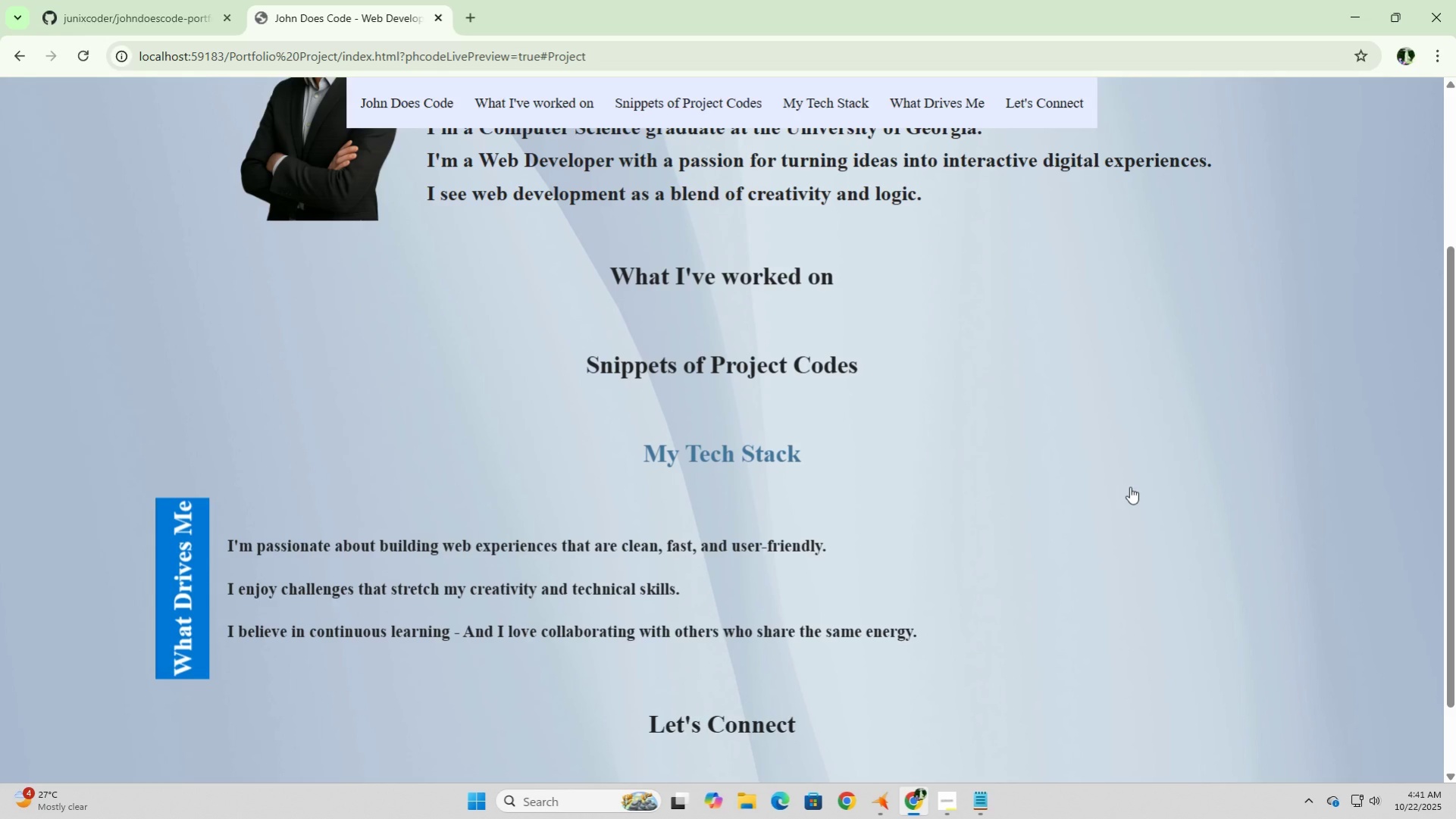 
scroll: coordinate [1129, 486], scroll_direction: down, amount: 2.0
 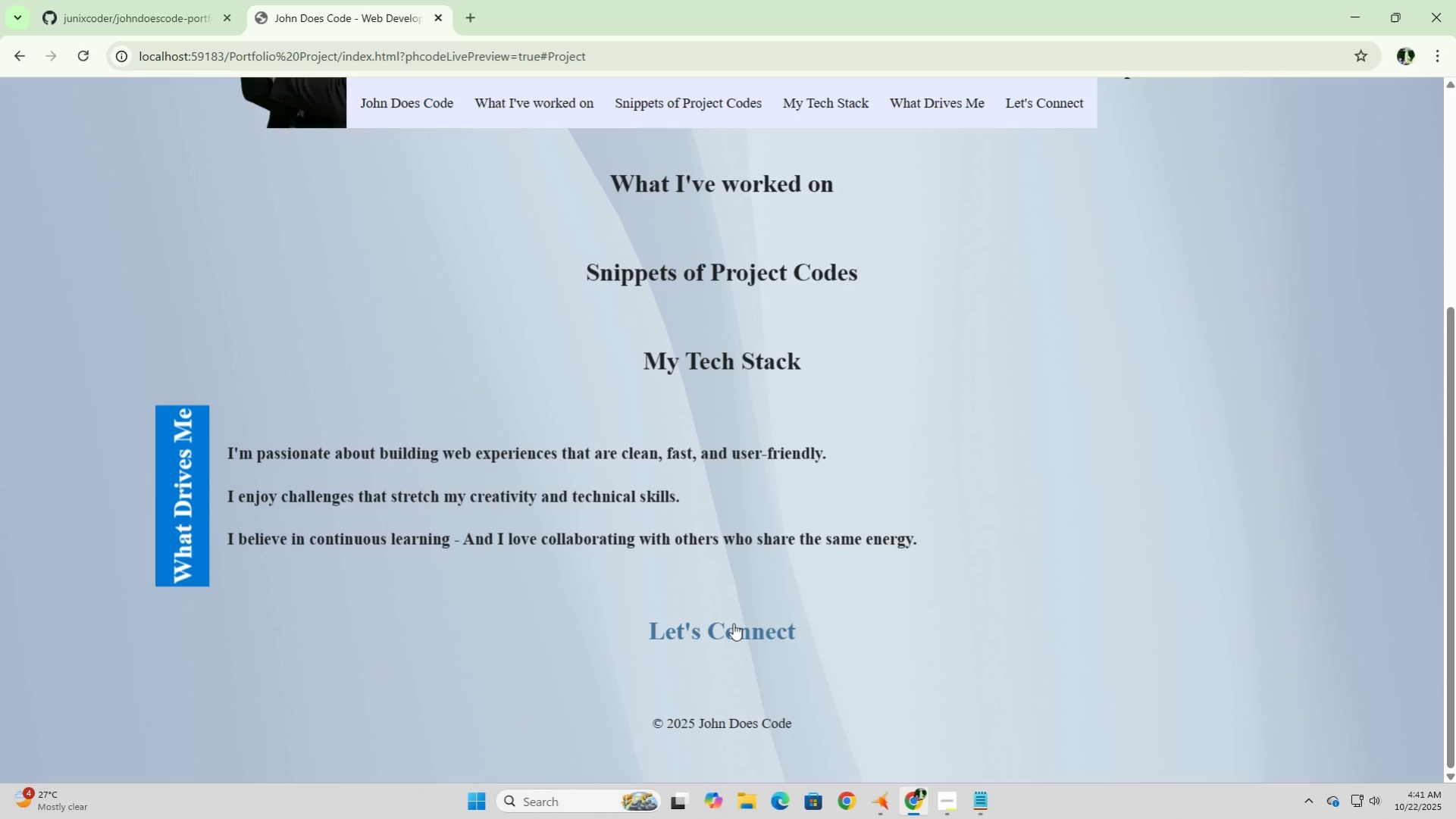 
wait(15.97)
 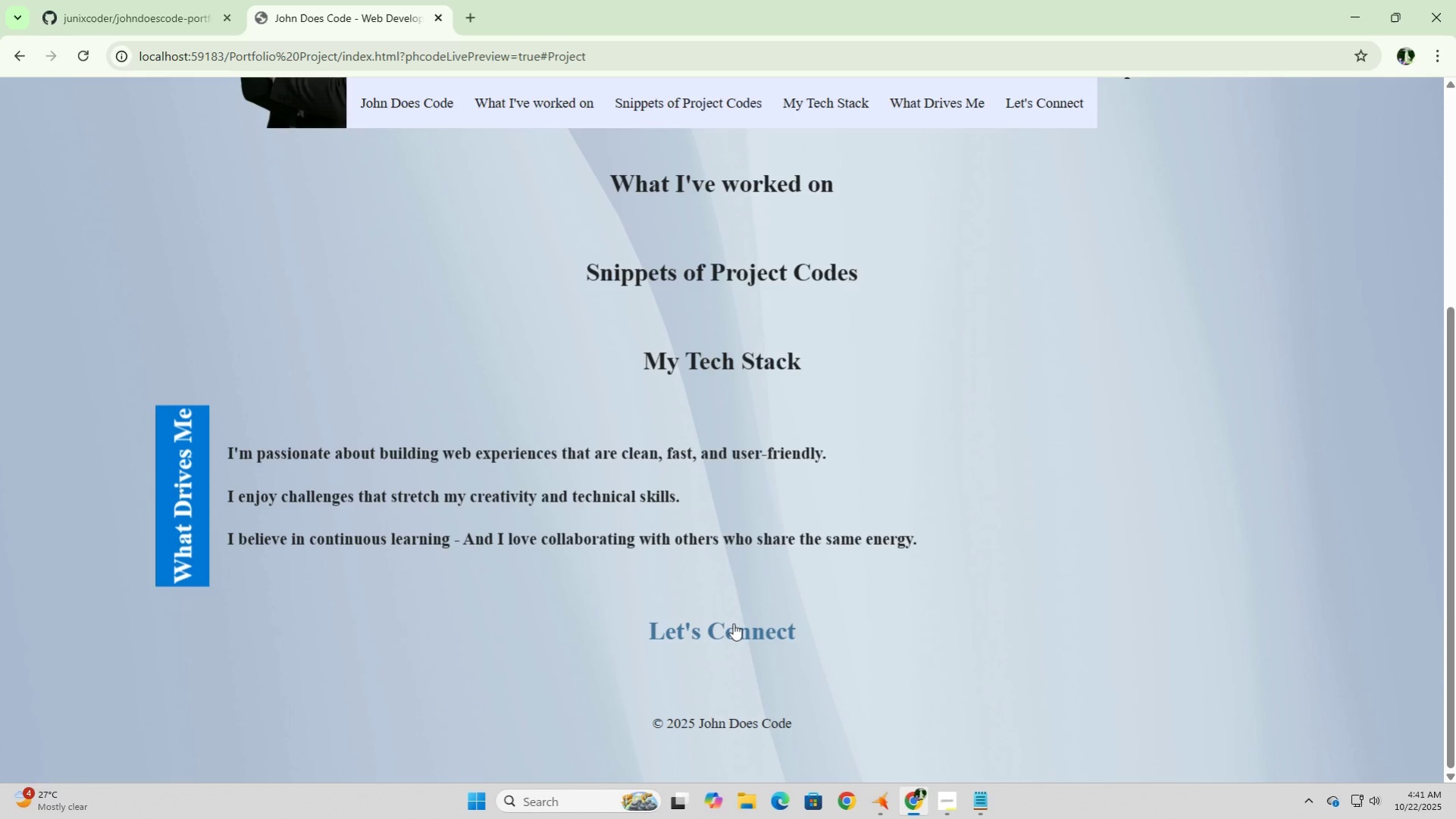 
left_click([733, 621])
 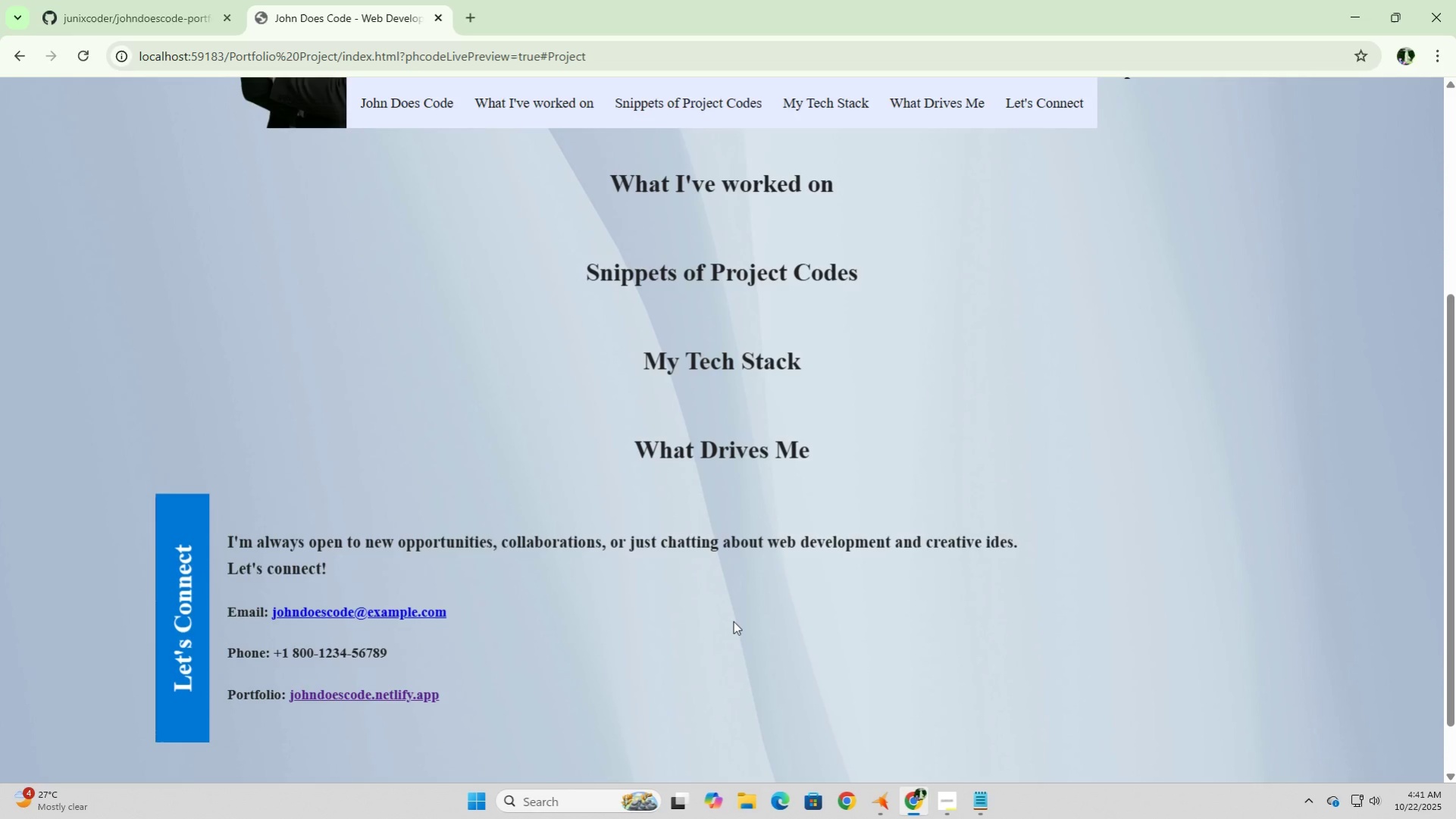 
wait(8.18)
 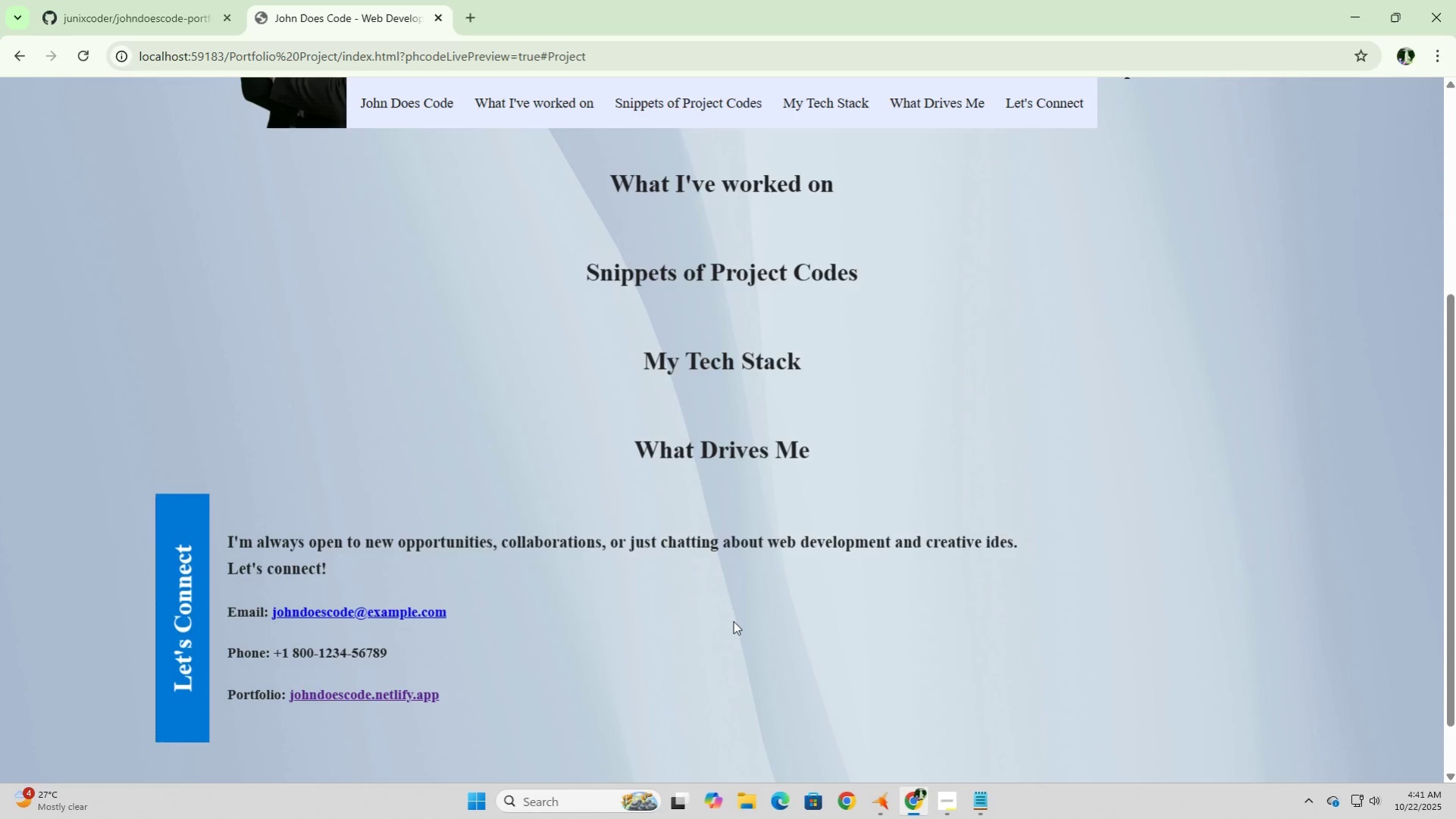 
left_click([722, 366])
 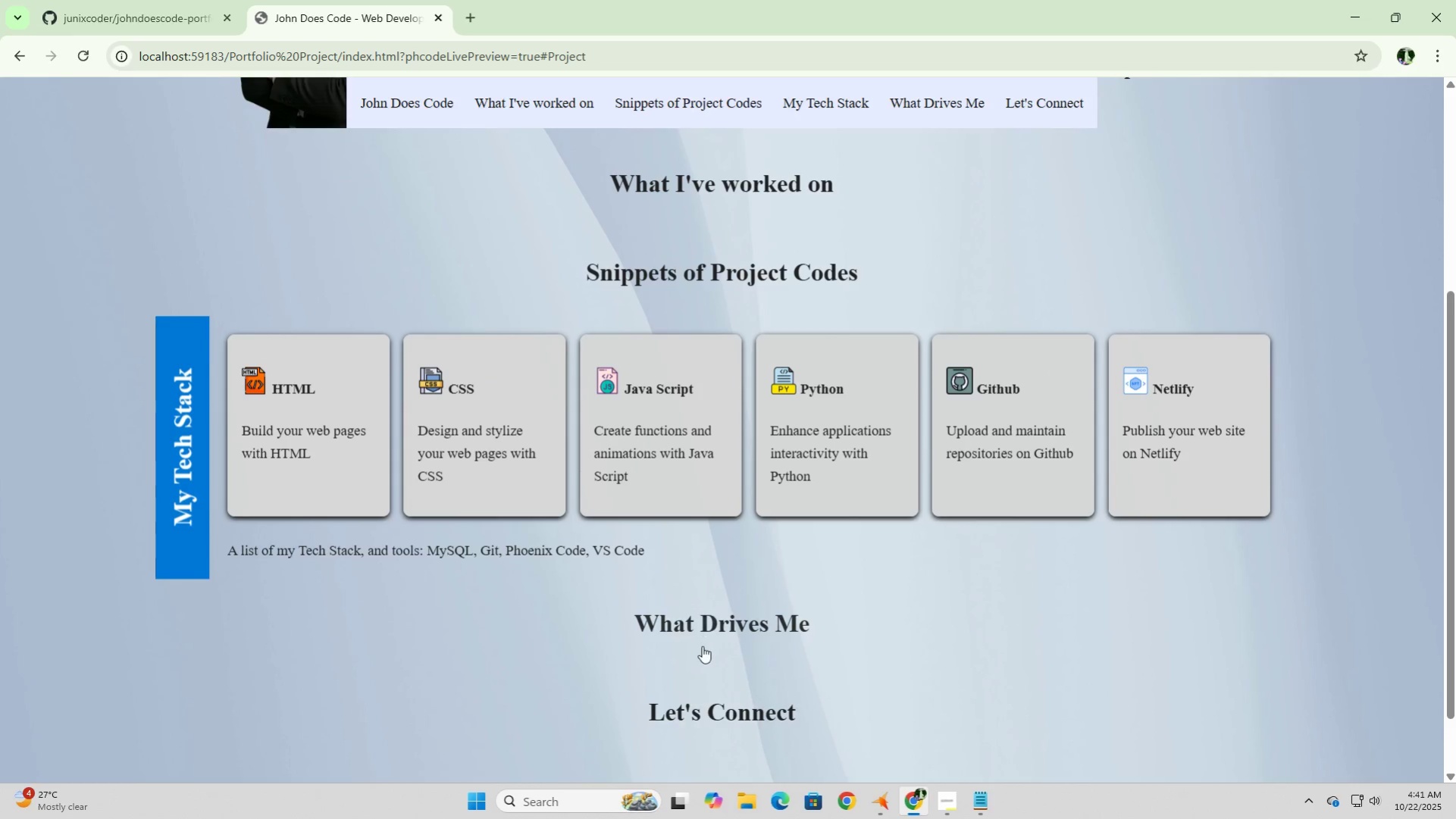 
left_click([708, 597])
 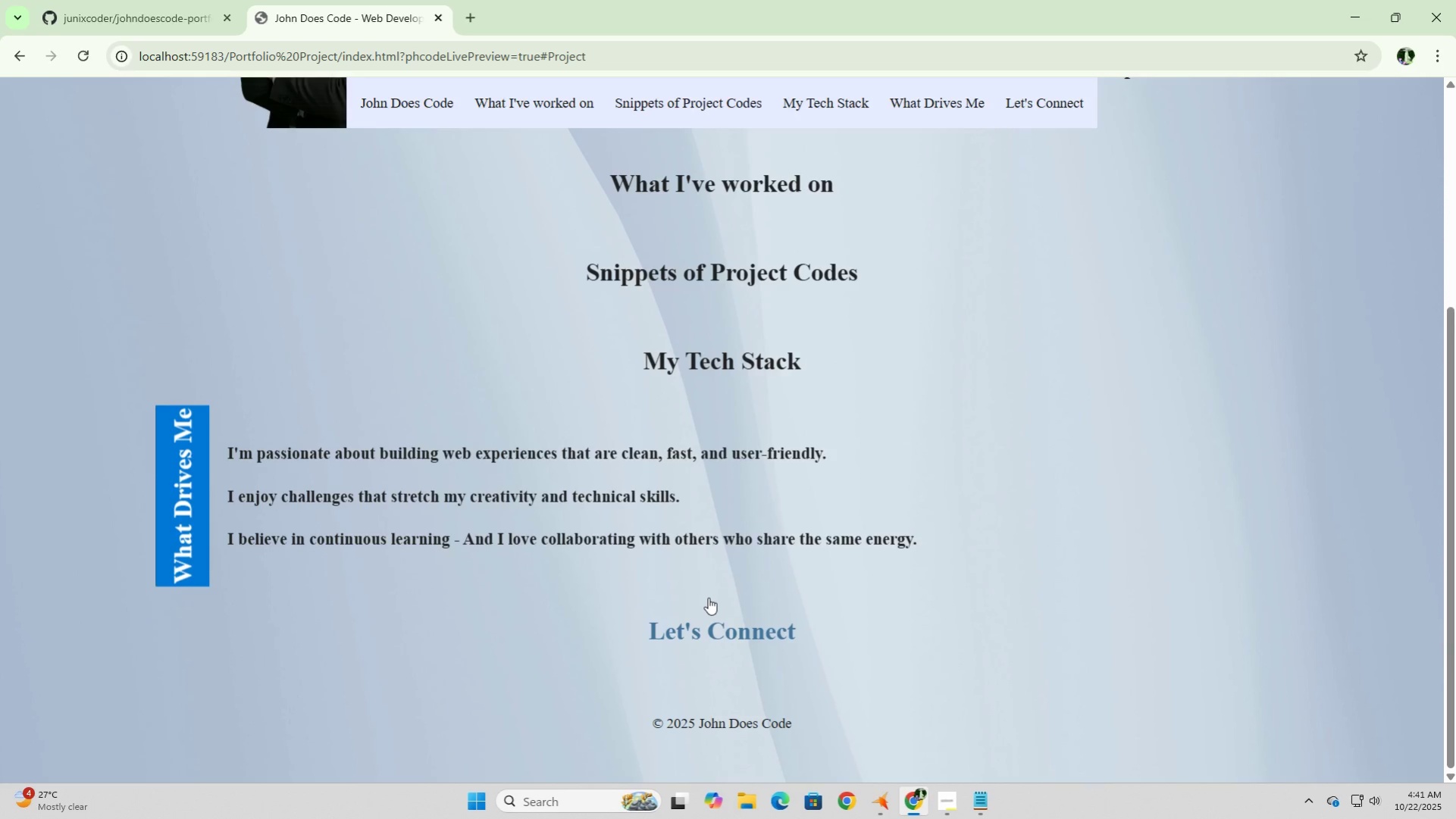 
scroll: coordinate [708, 597], scroll_direction: up, amount: 8.0
 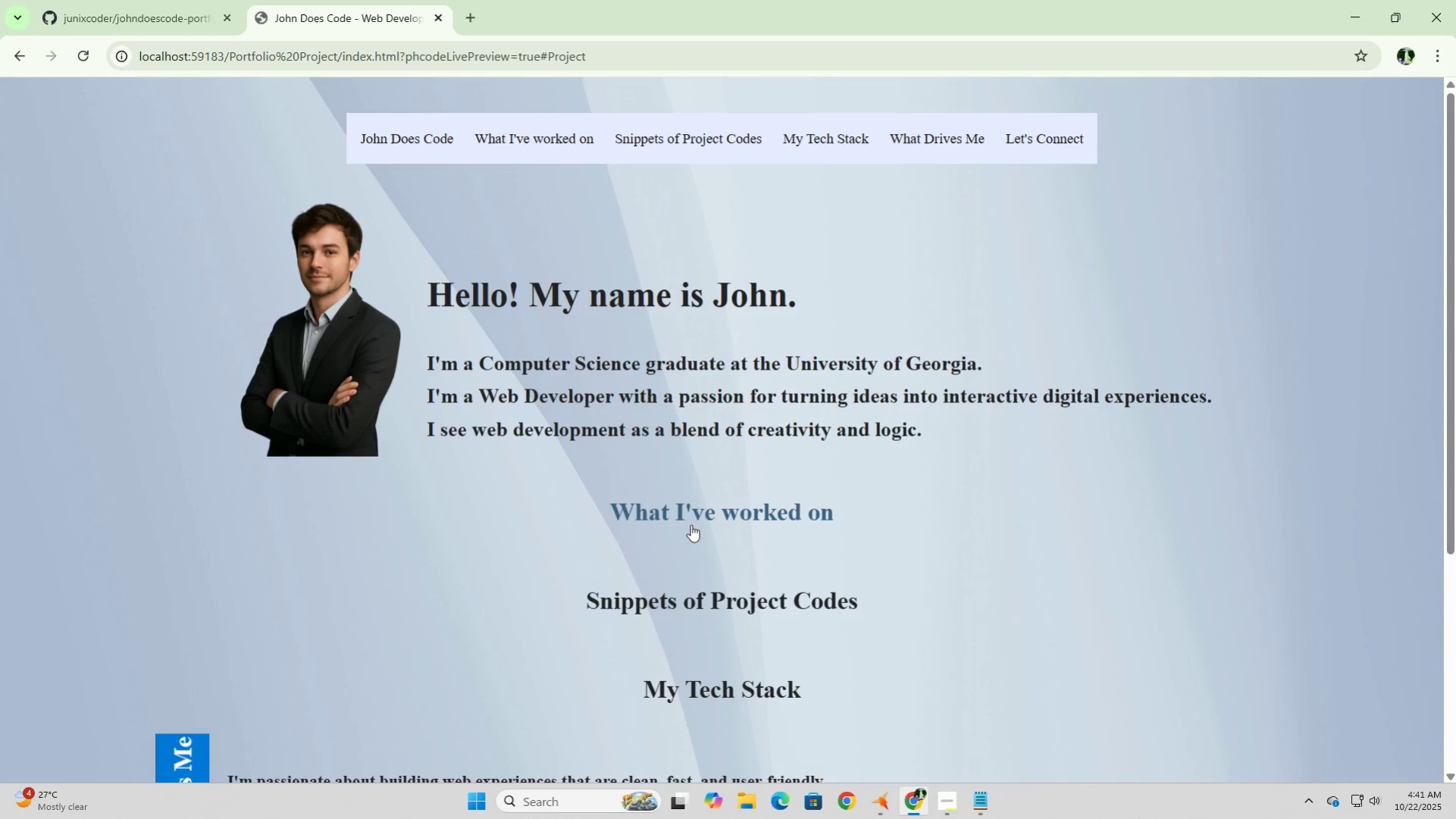 
left_click([690, 512])
 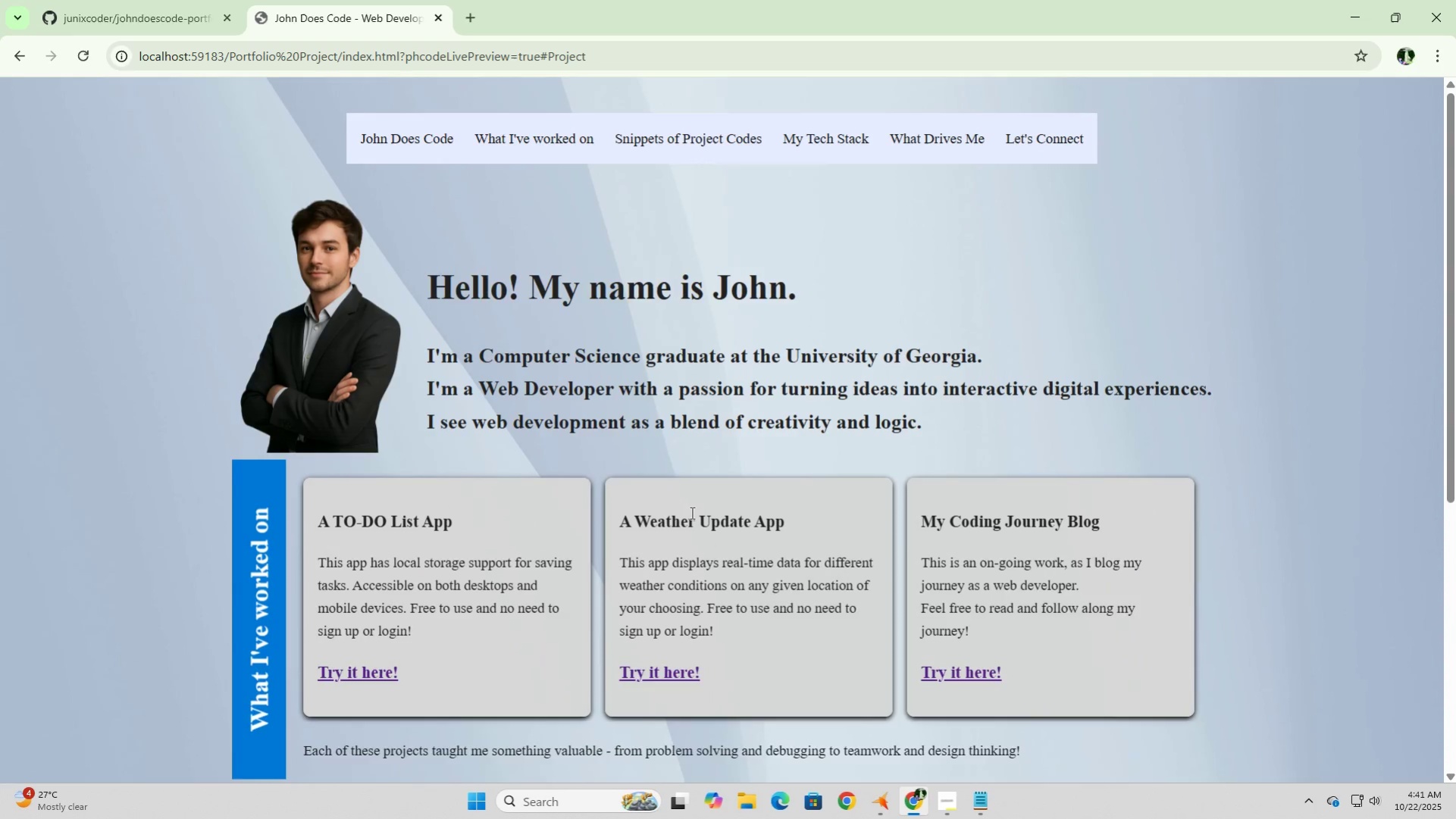 
scroll: coordinate [690, 512], scroll_direction: down, amount: 2.0
 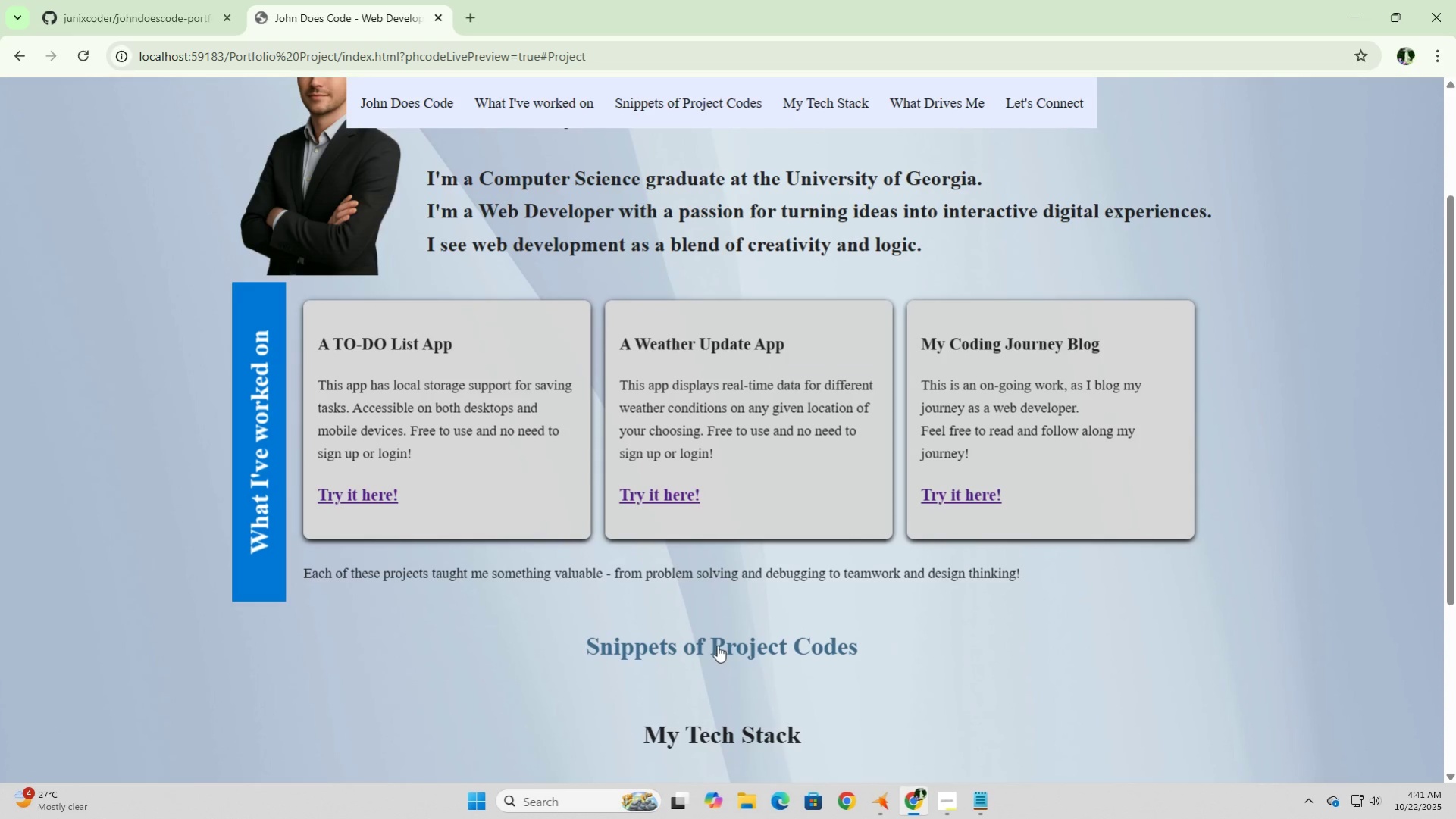 
left_click([717, 643])
 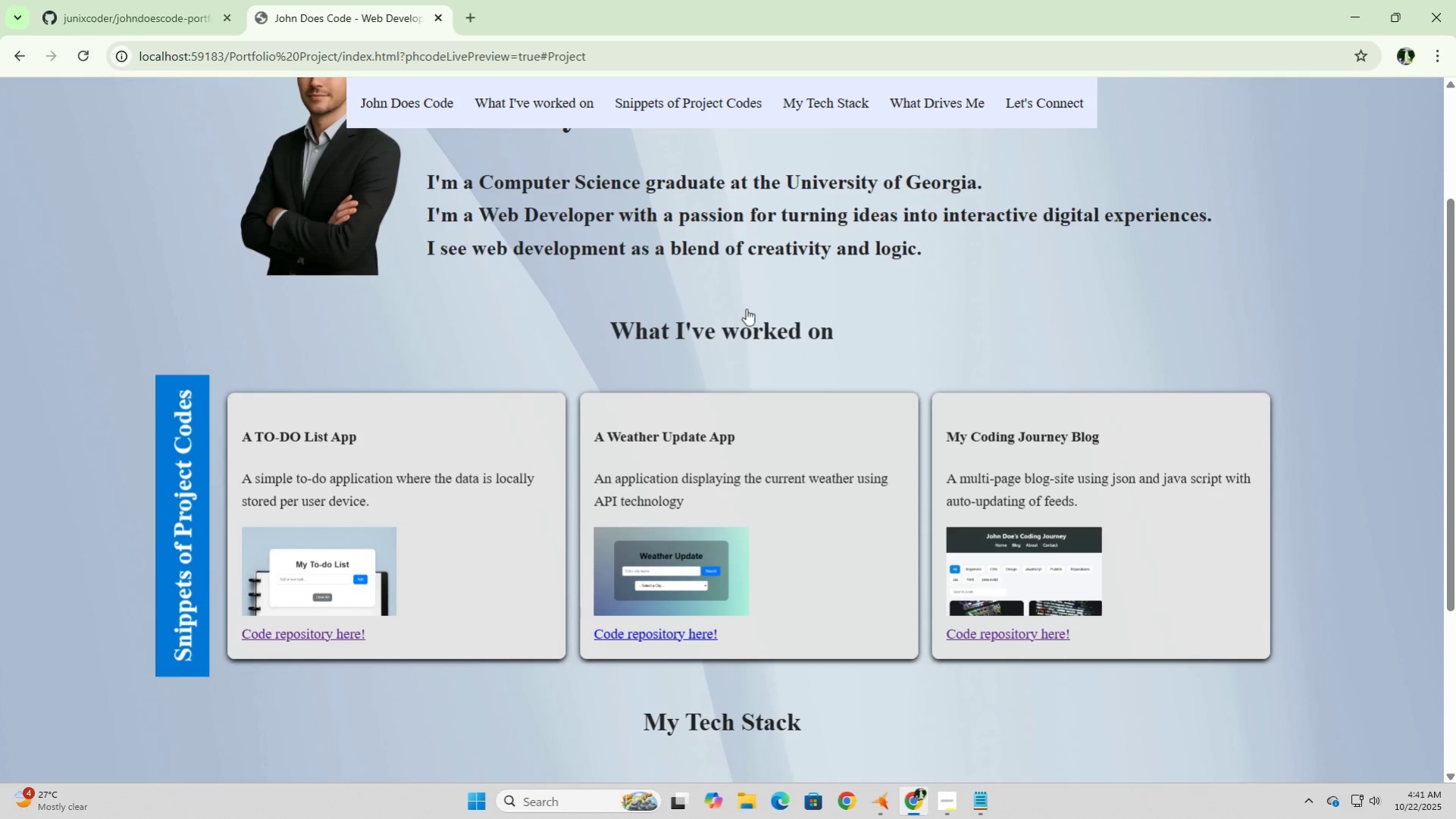 
left_click([746, 308])
 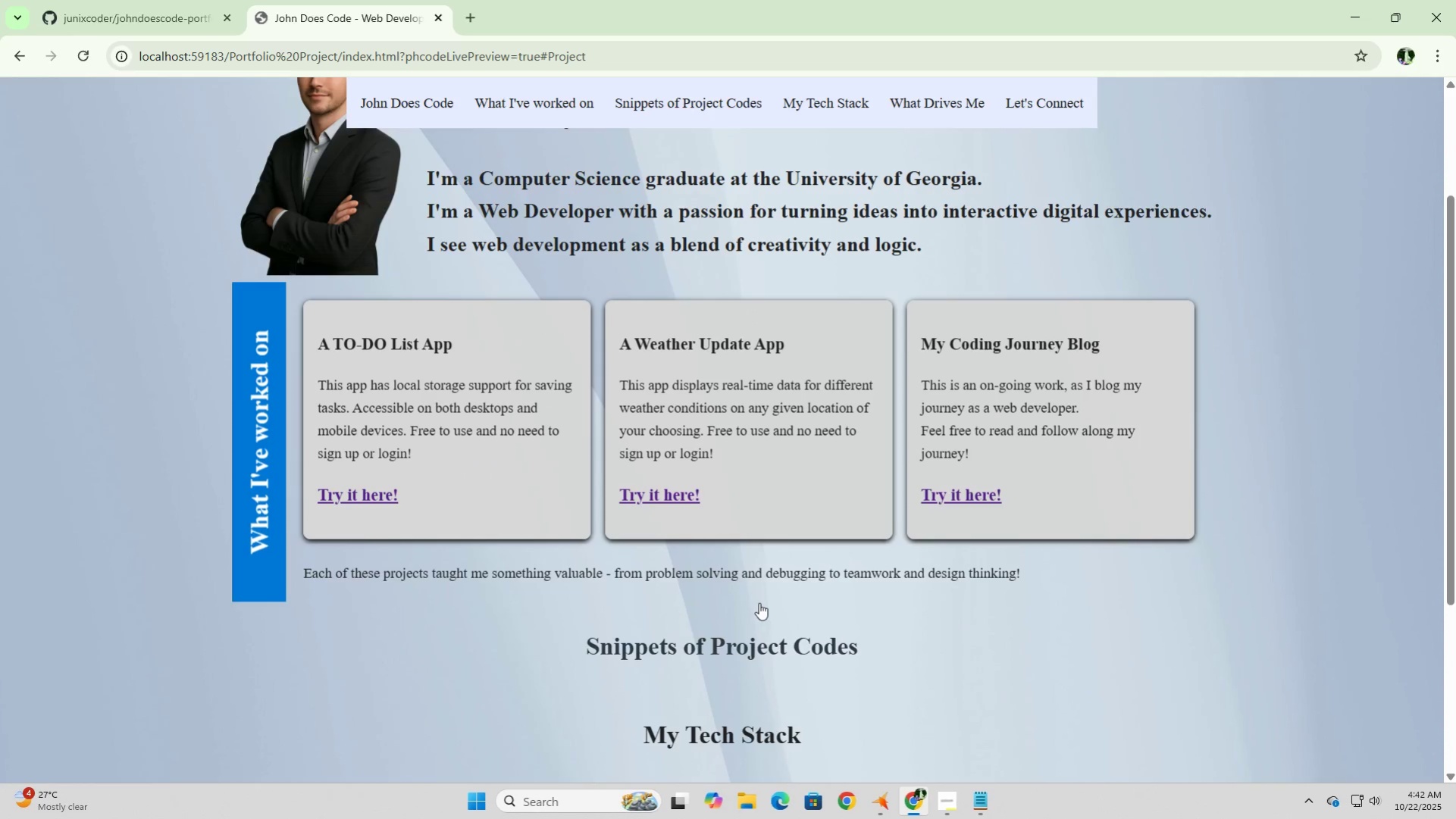 
left_click([763, 640])
 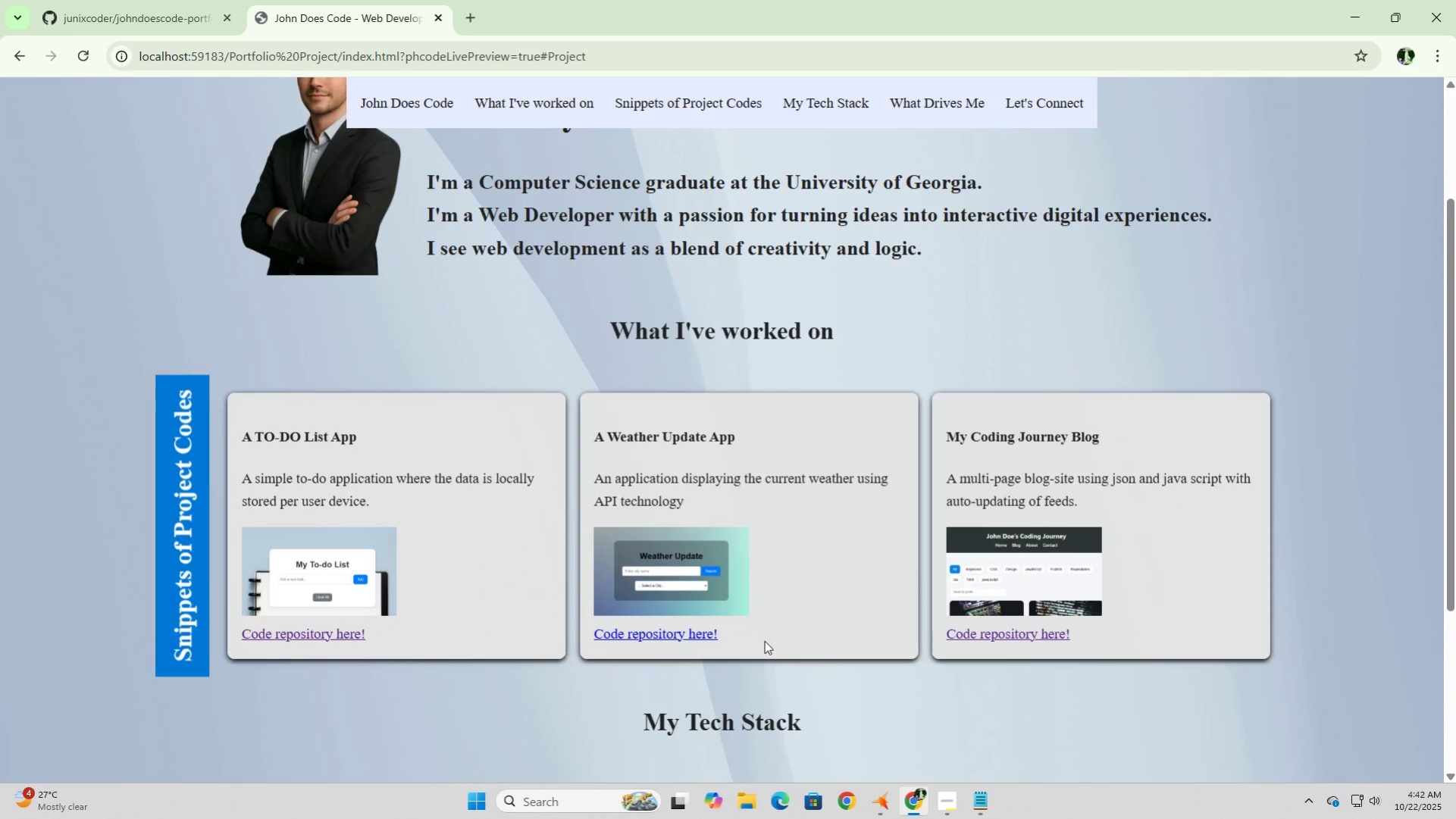 
scroll: coordinate [764, 640], scroll_direction: down, amount: 2.0
 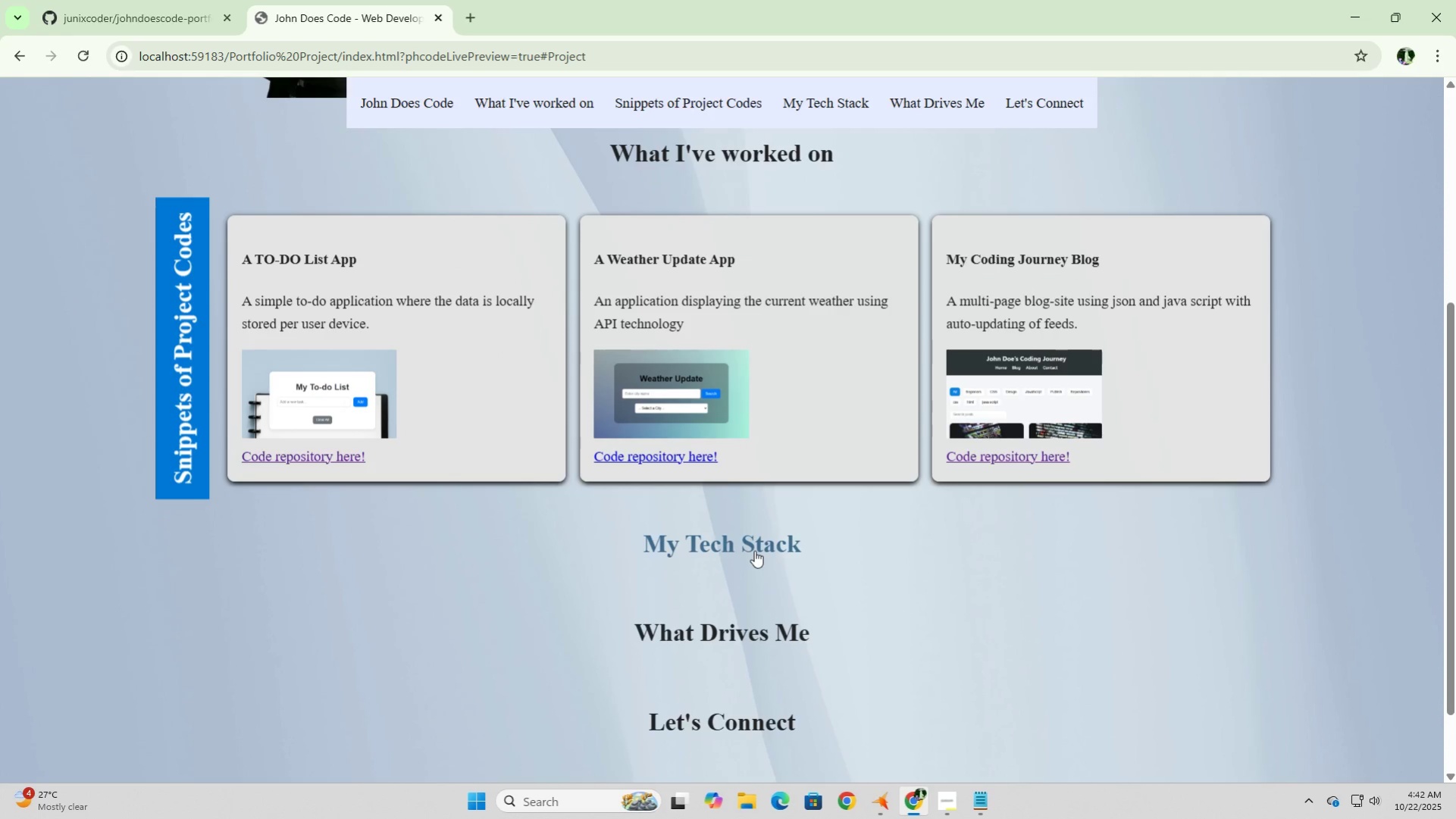 
left_click([754, 550])
 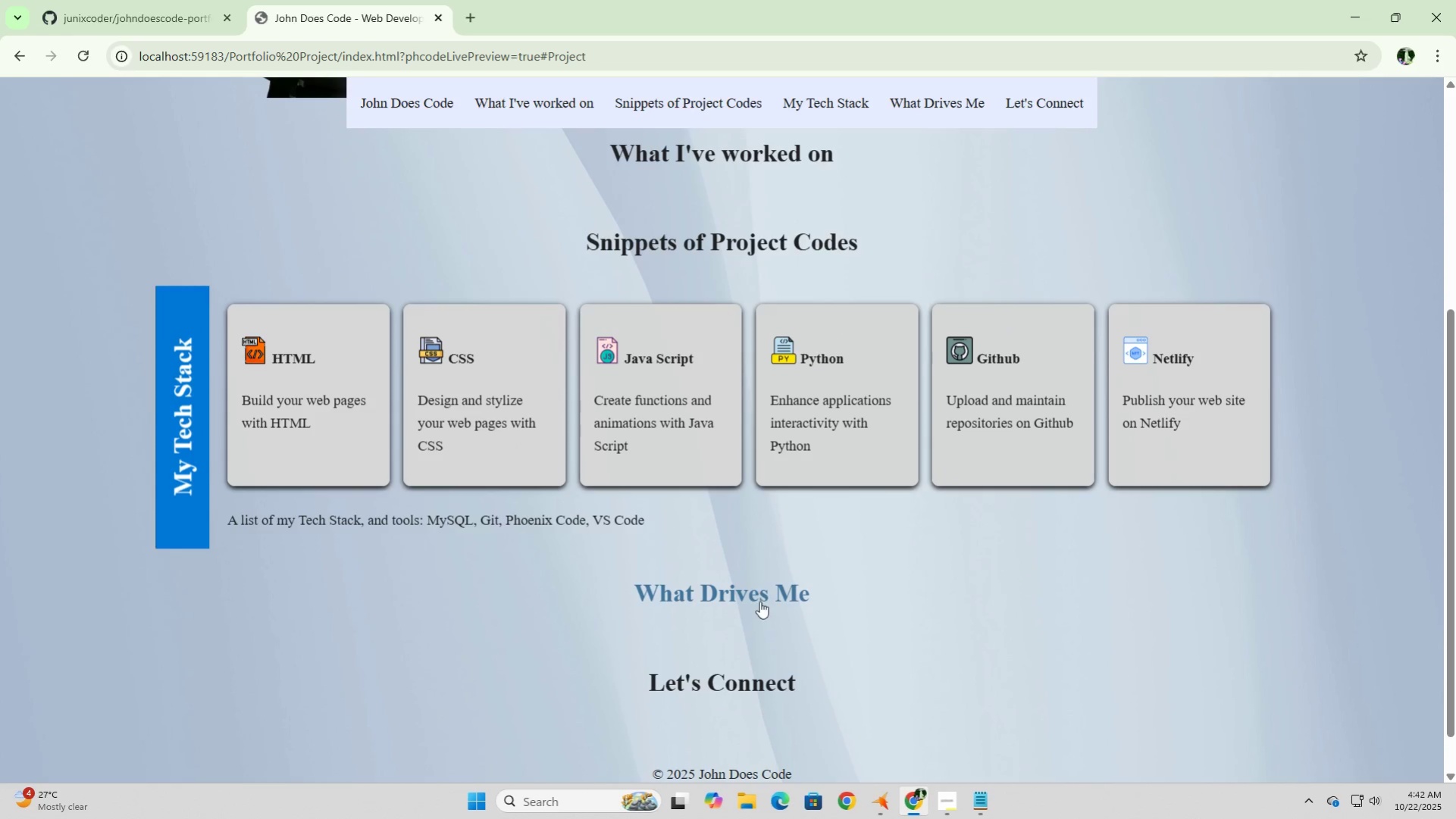 
left_click([760, 602])
 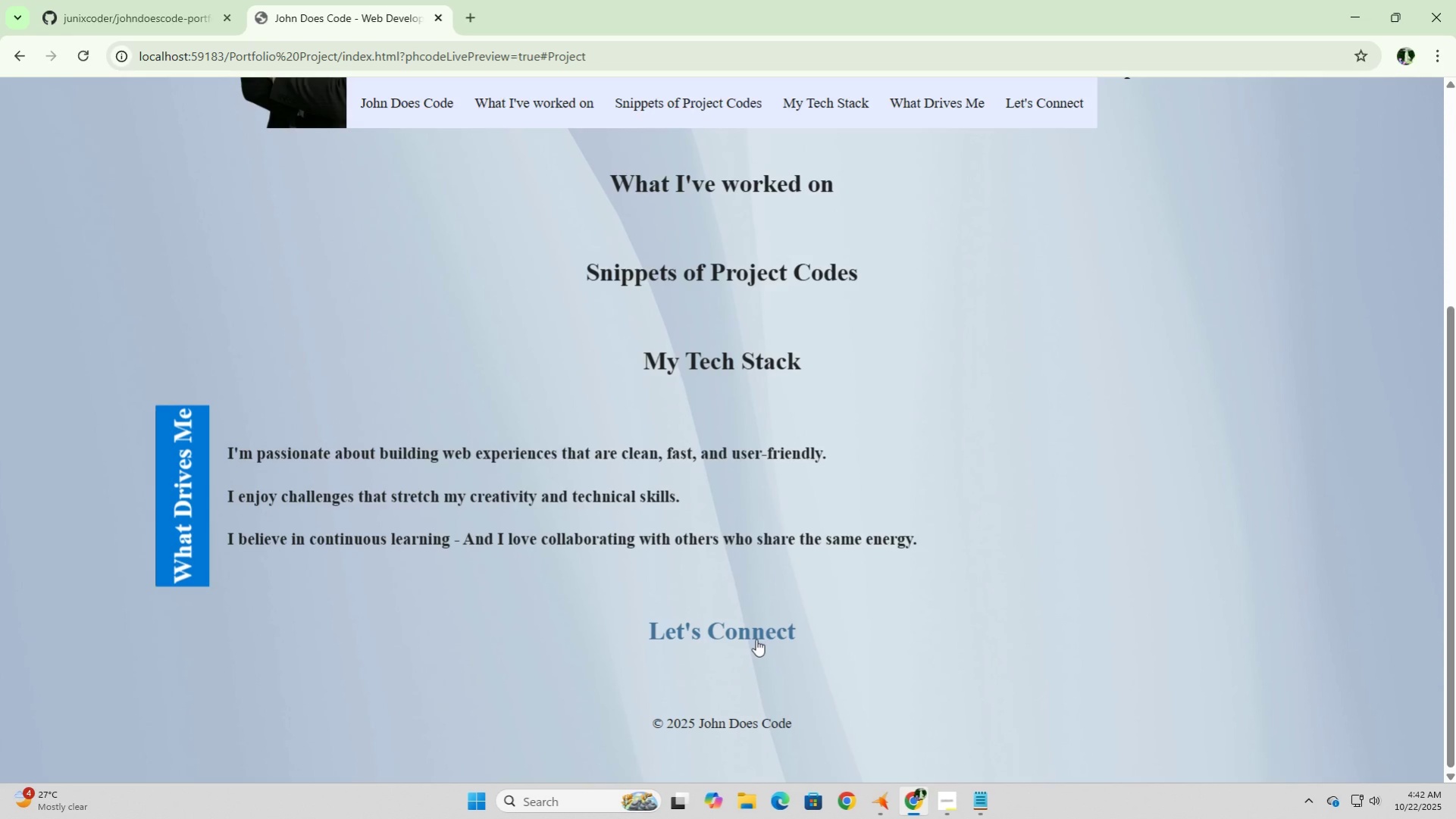 
left_click([756, 639])
 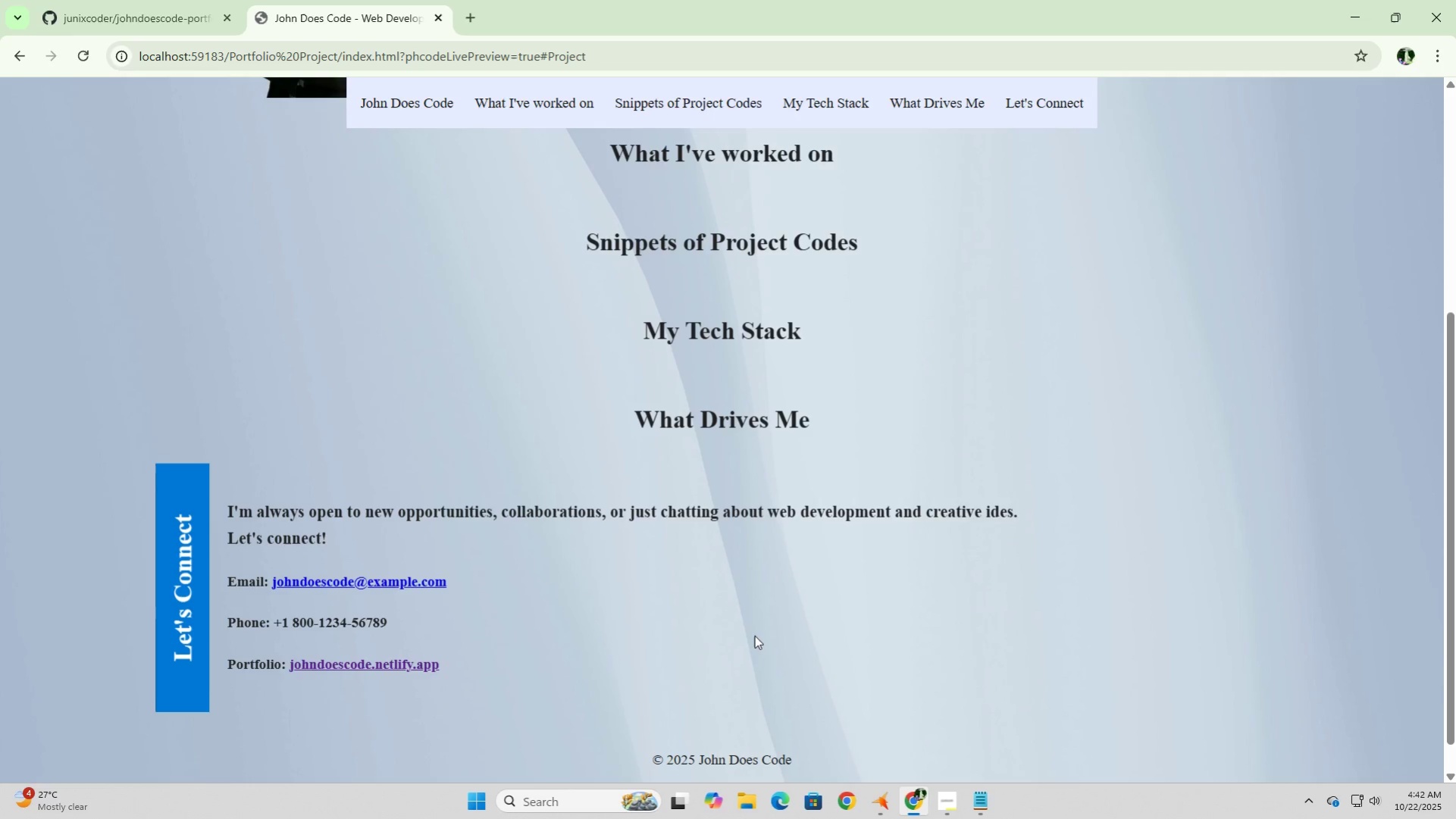 
scroll: coordinate [754, 633], scroll_direction: up, amount: 4.0
 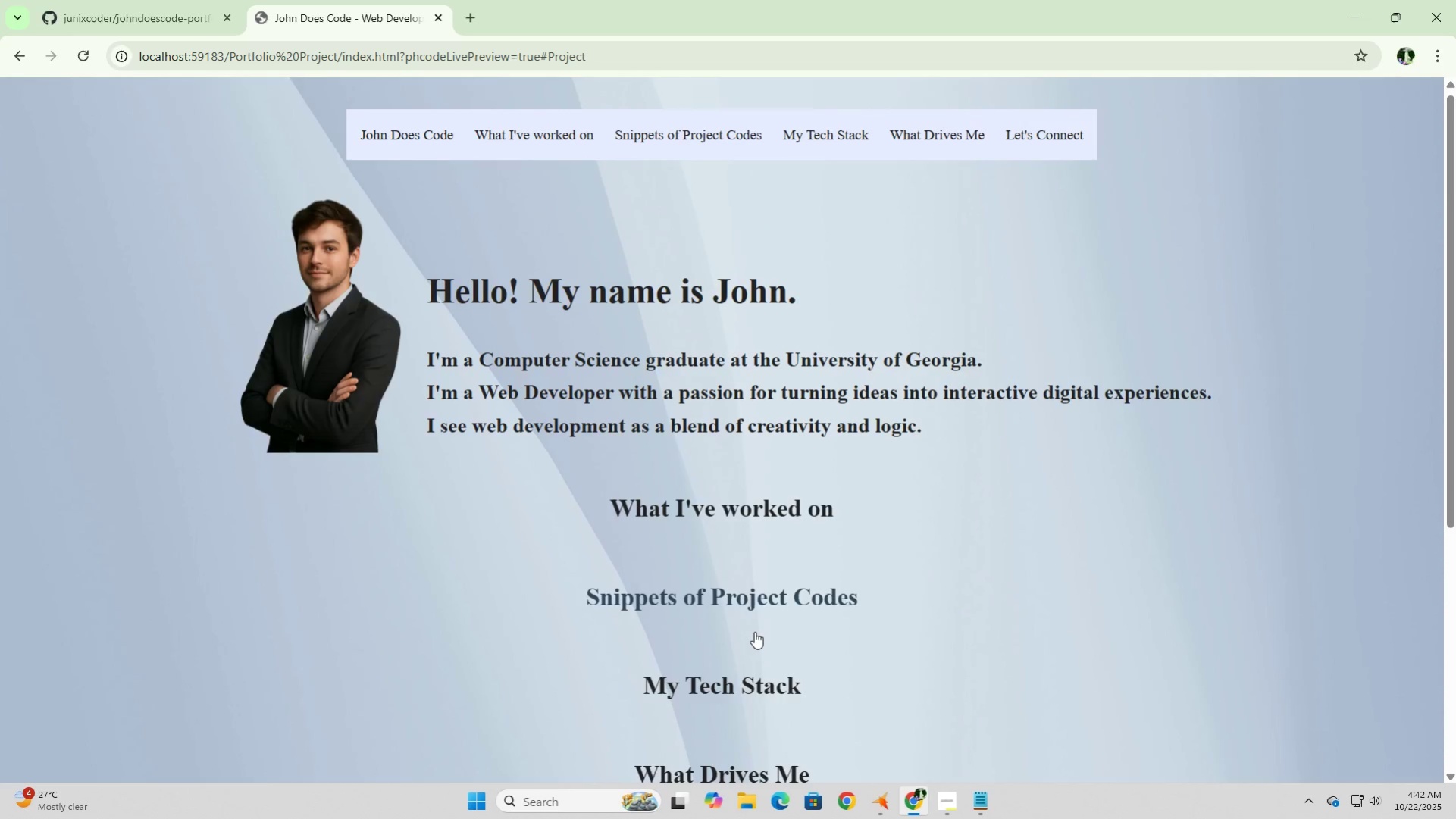 
scroll: coordinate [754, 631], scroll_direction: down, amount: 6.0
 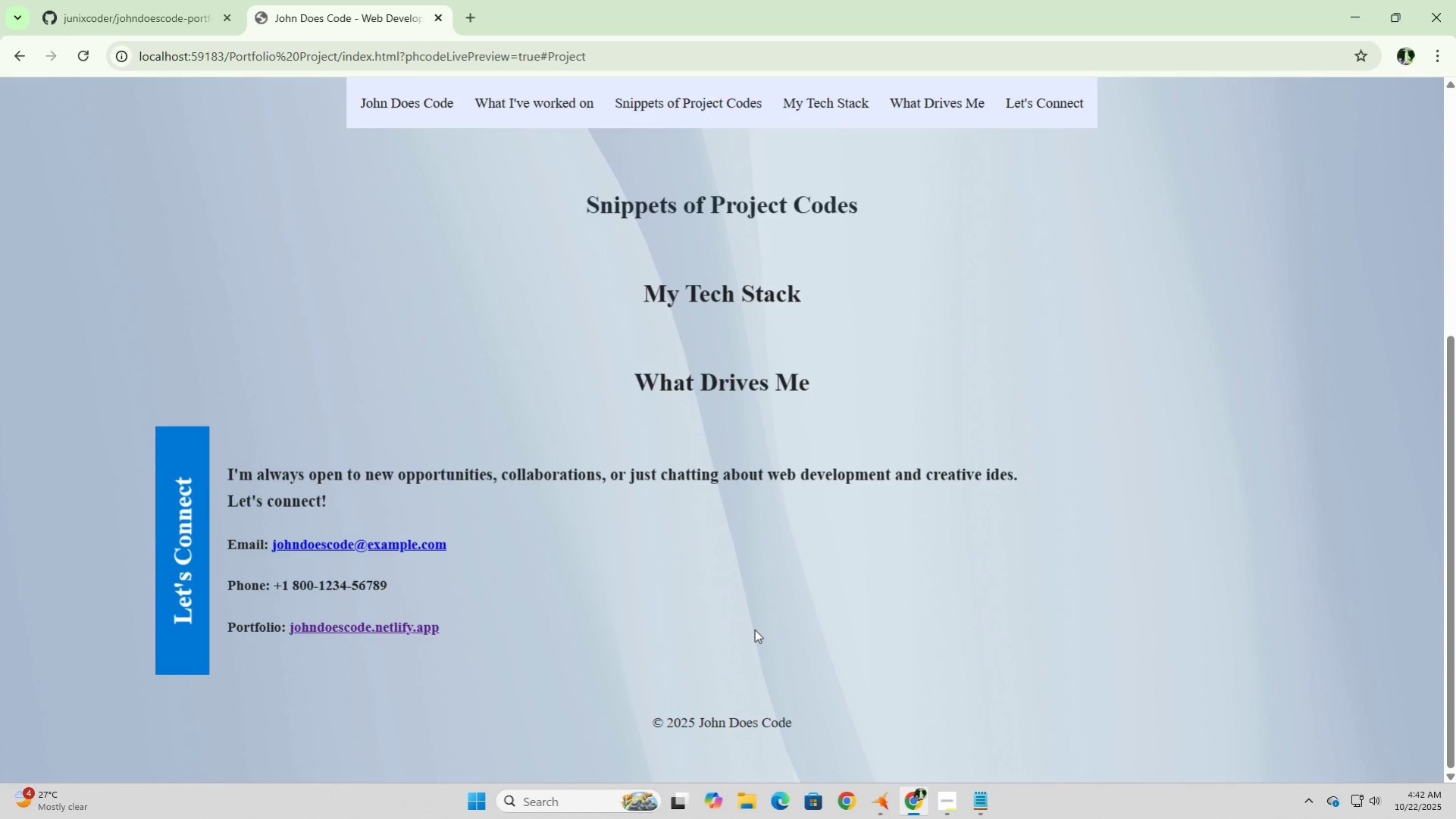 
scroll: coordinate [754, 629], scroll_direction: up, amount: 10.0
 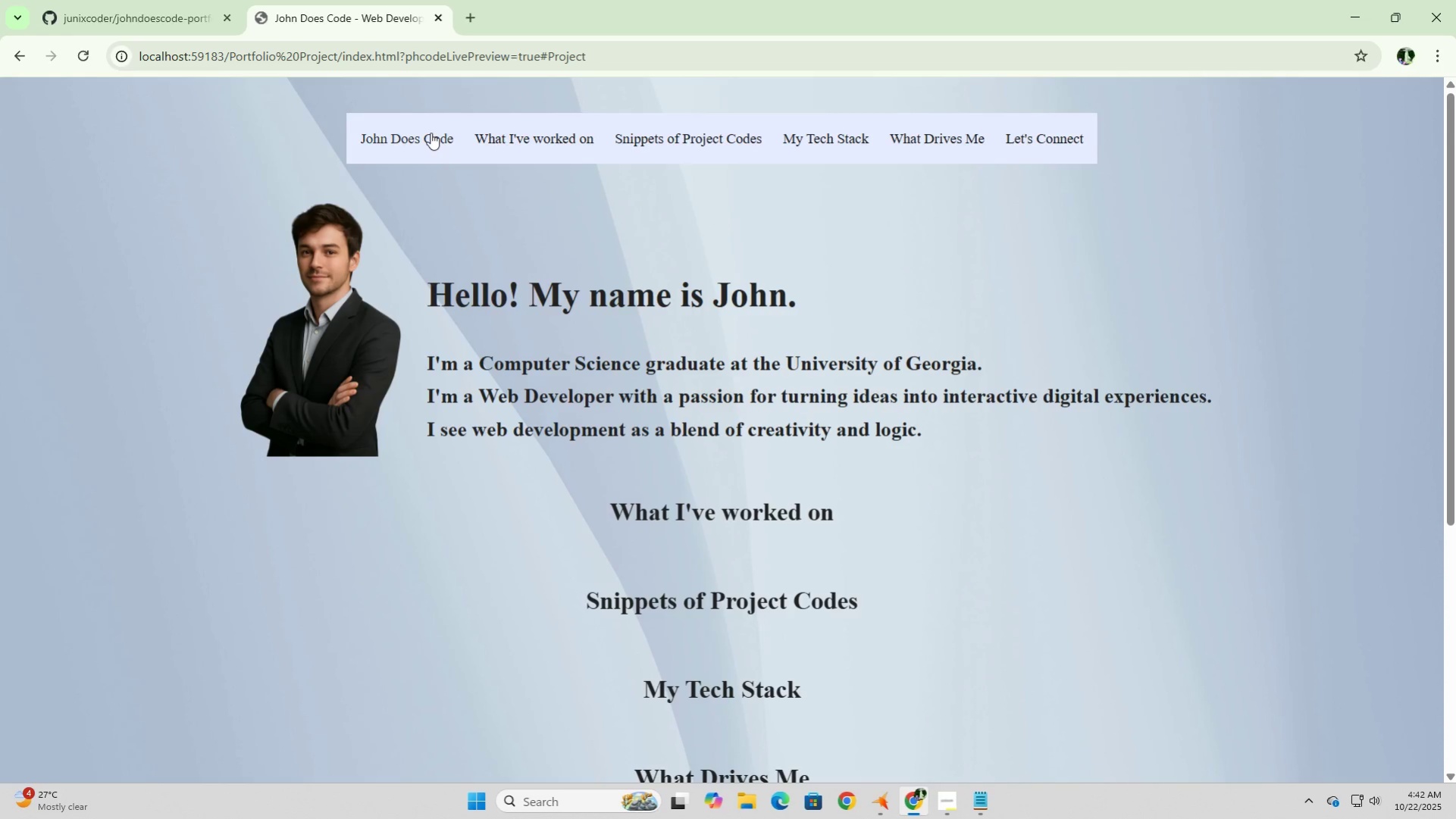 
left_click([431, 133])
 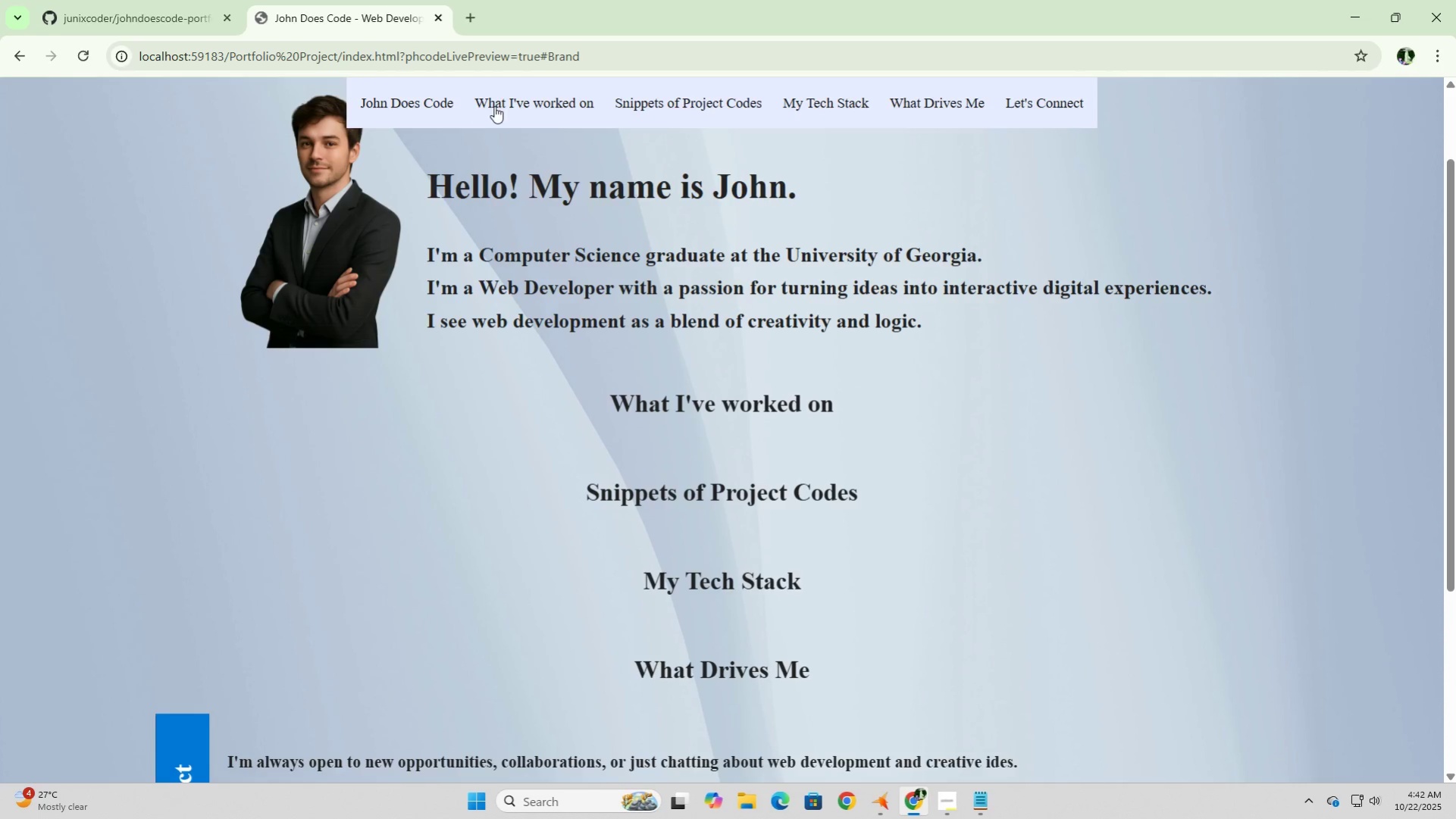 
left_click([518, 98])
 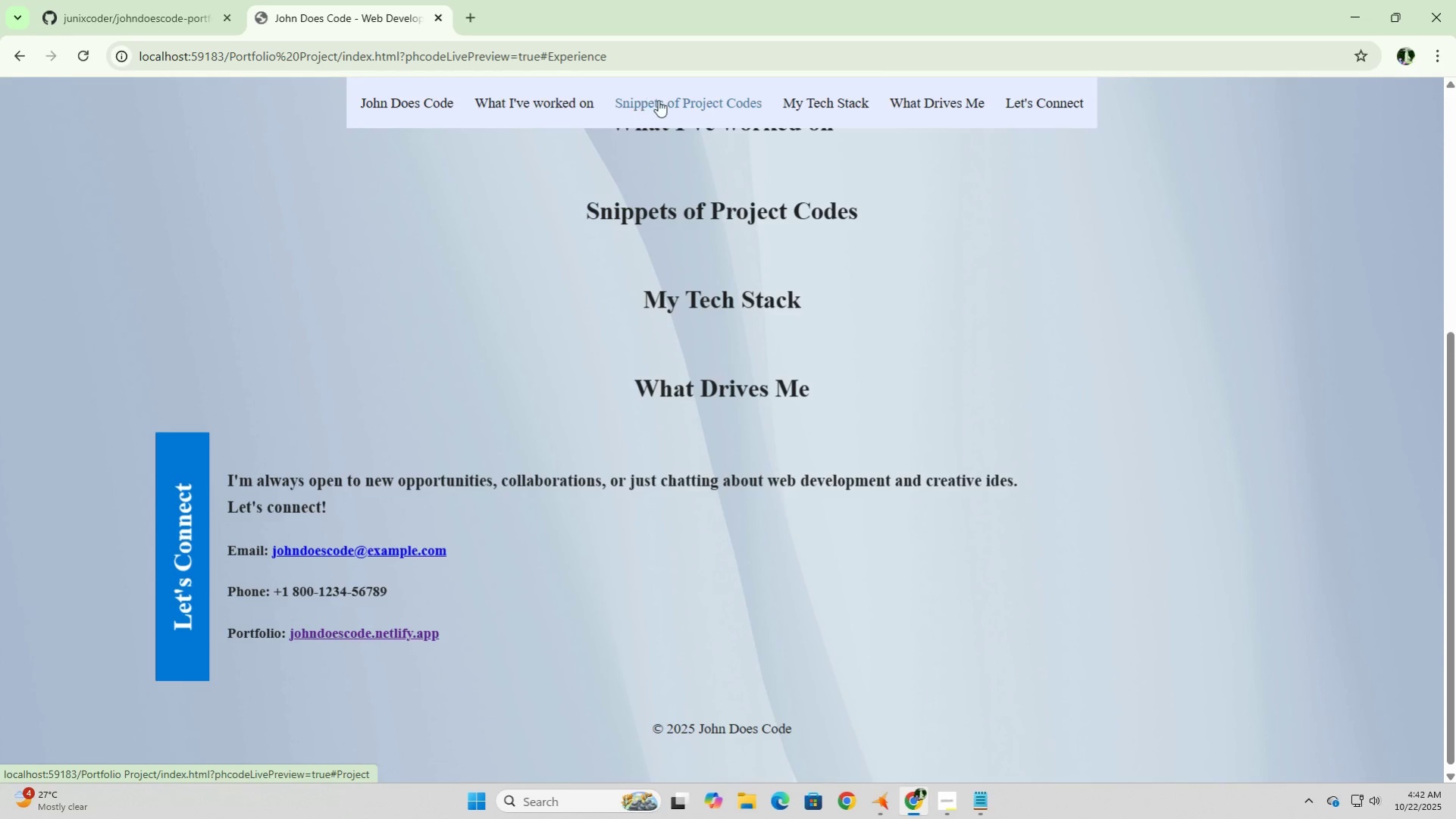 
left_click([658, 100])
 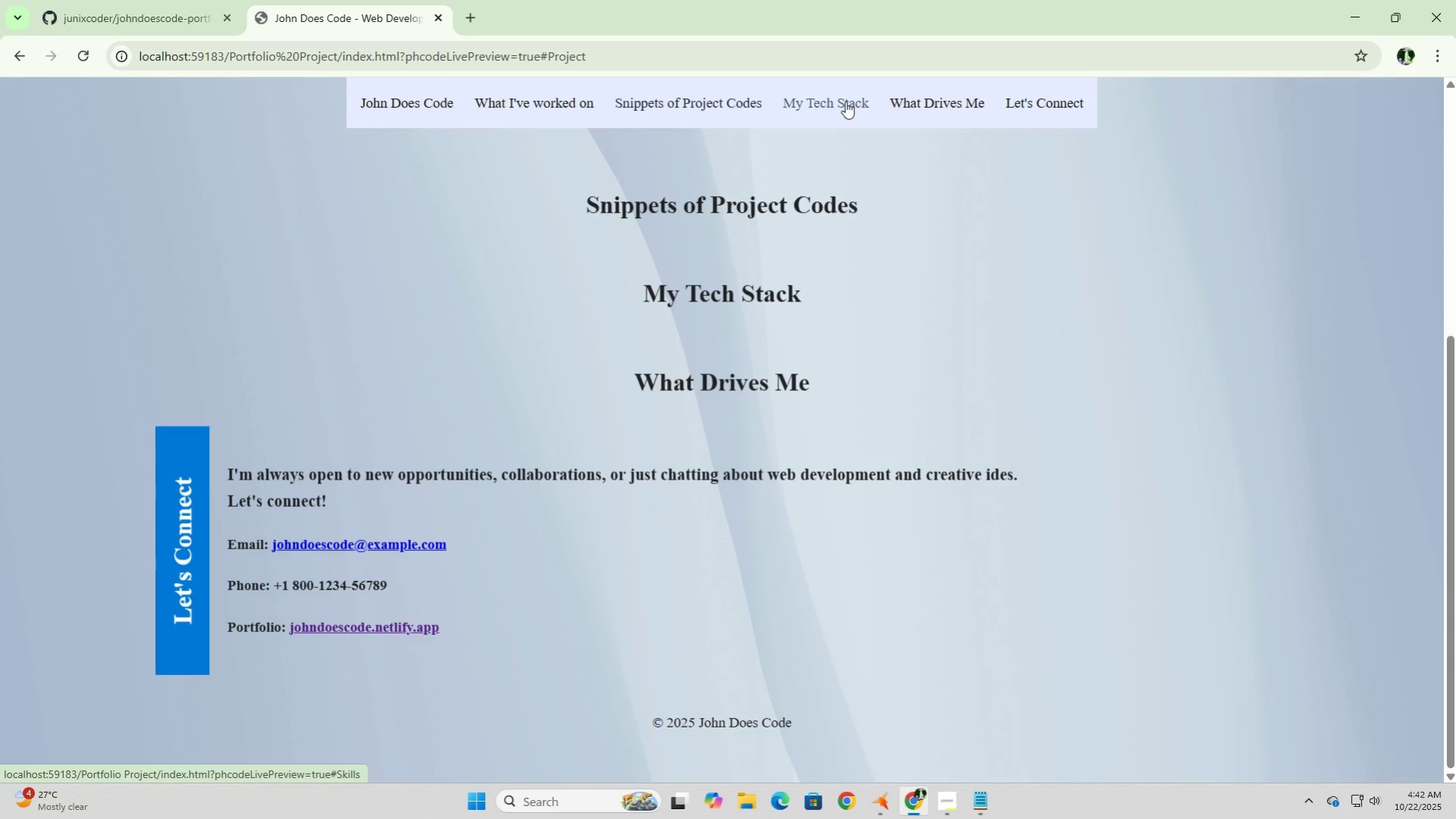 
left_click([845, 102])
 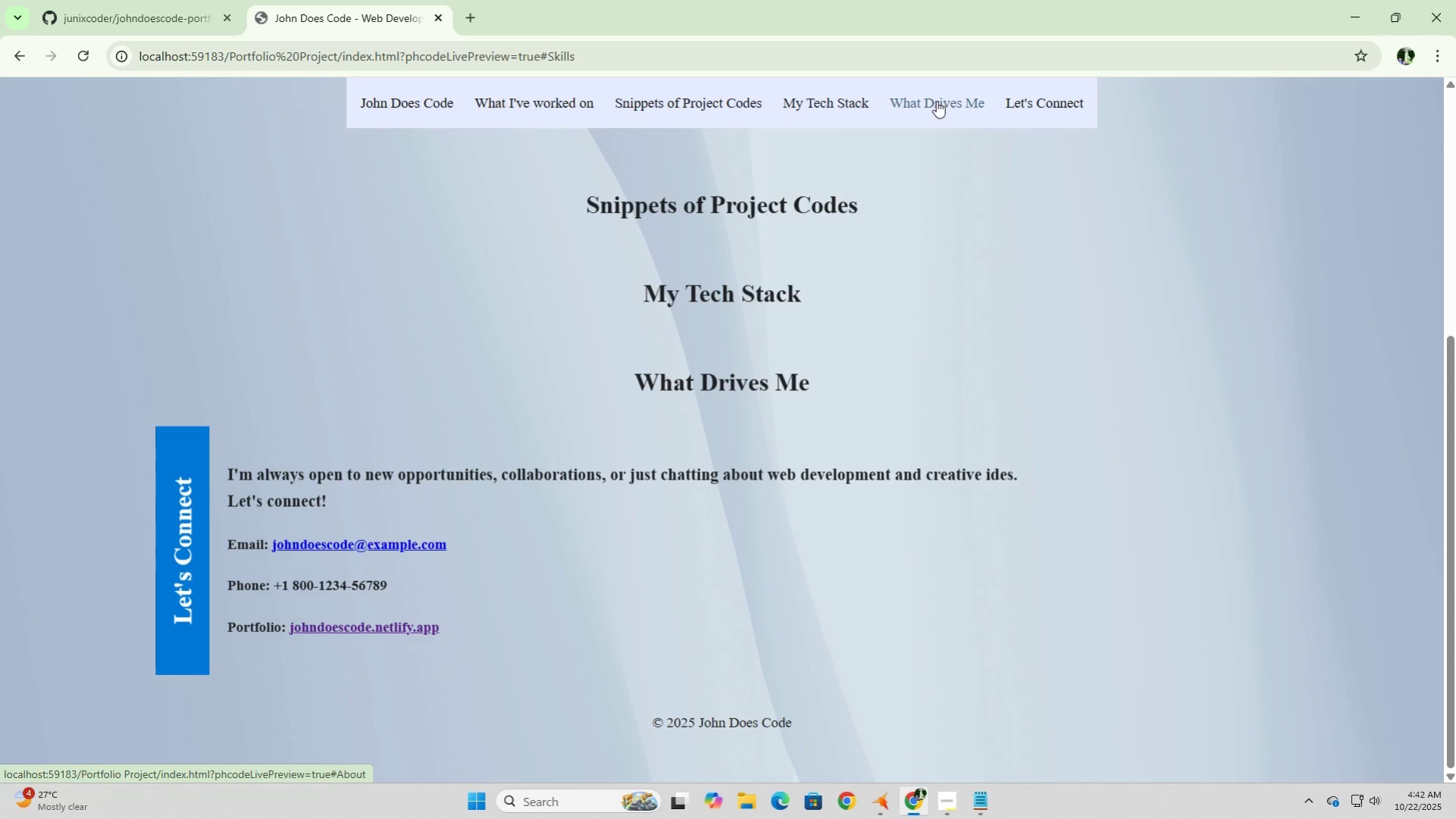 
left_click([936, 101])
 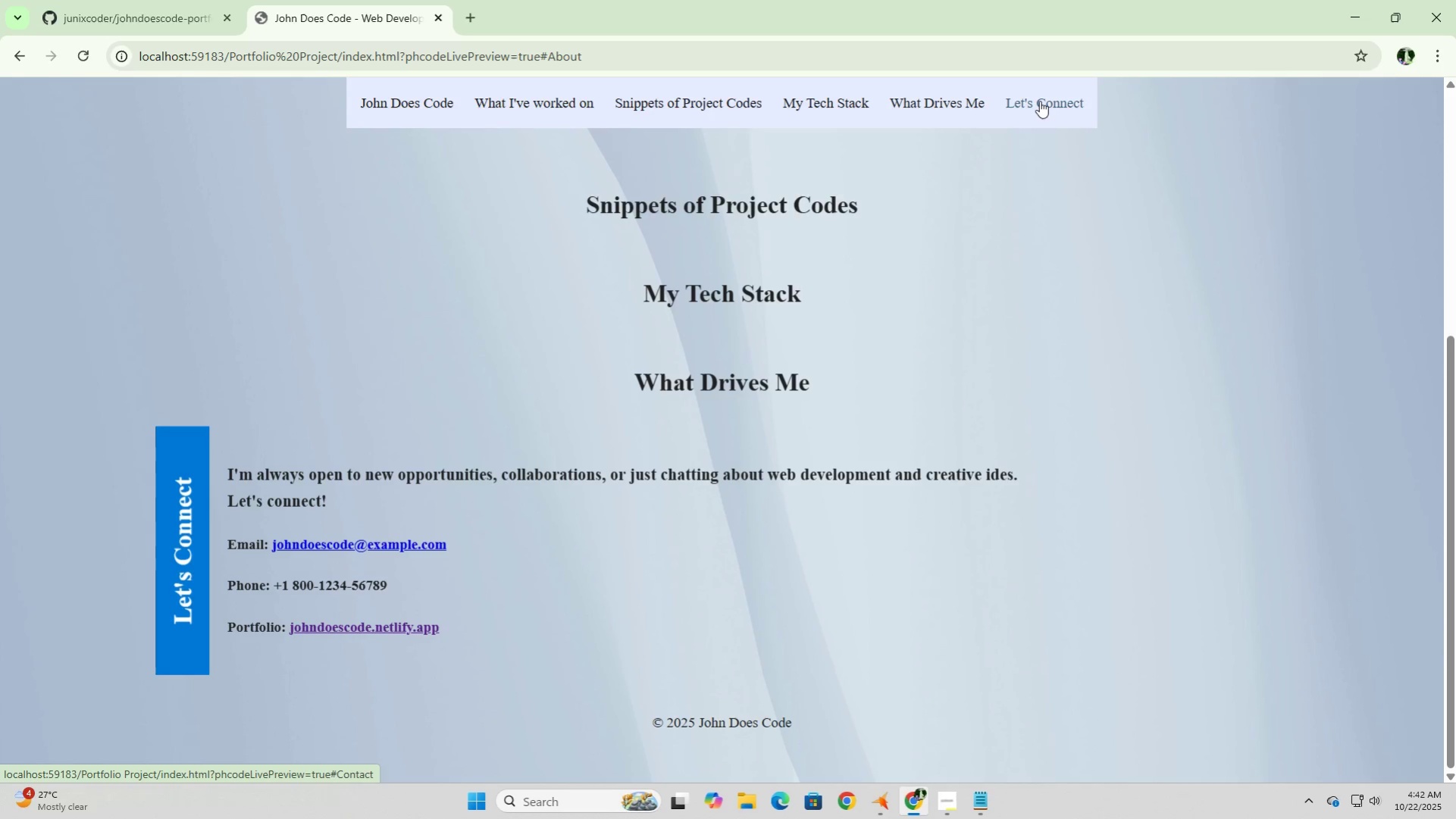 
left_click([1039, 101])
 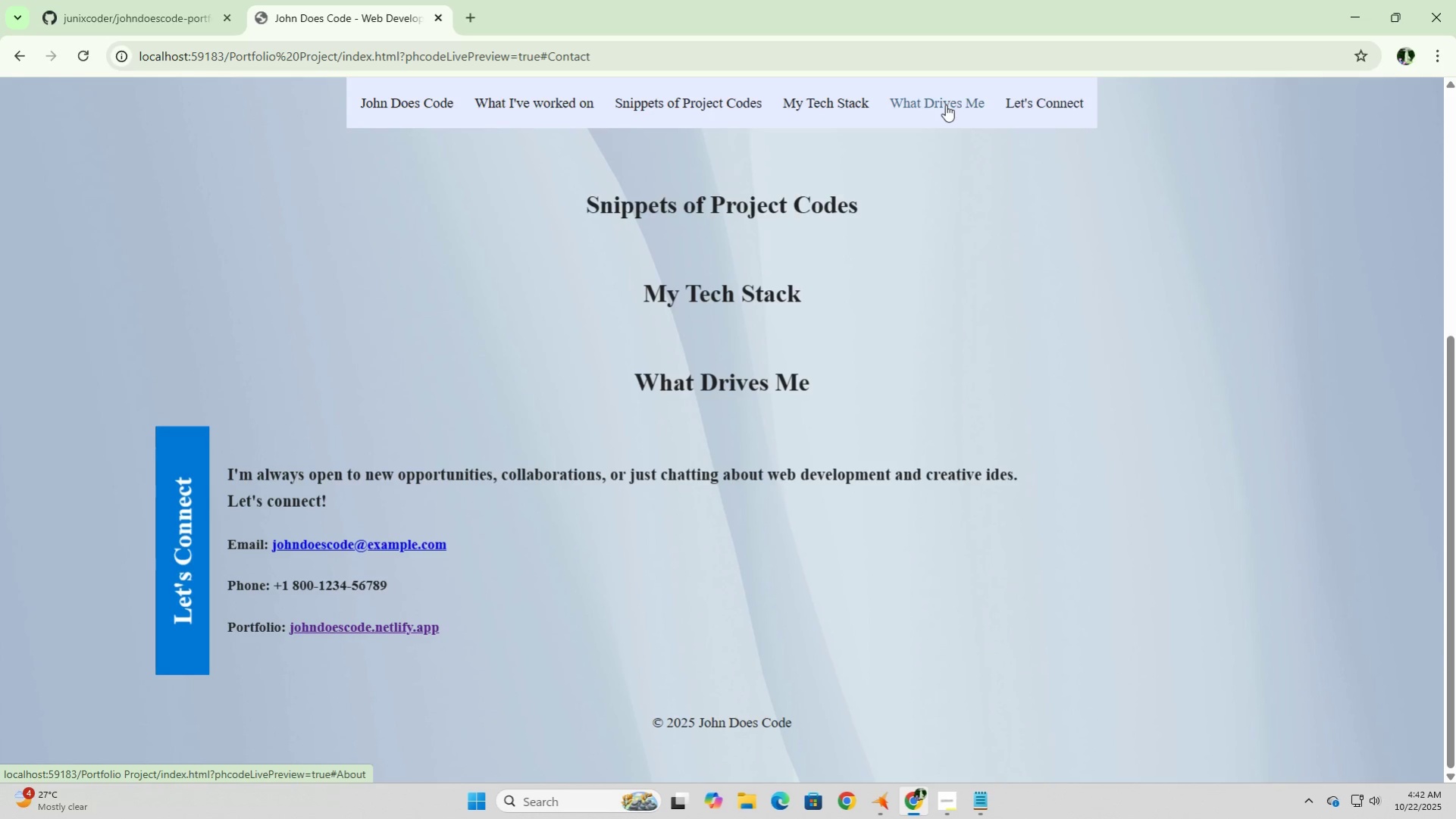 
left_click([838, 105])